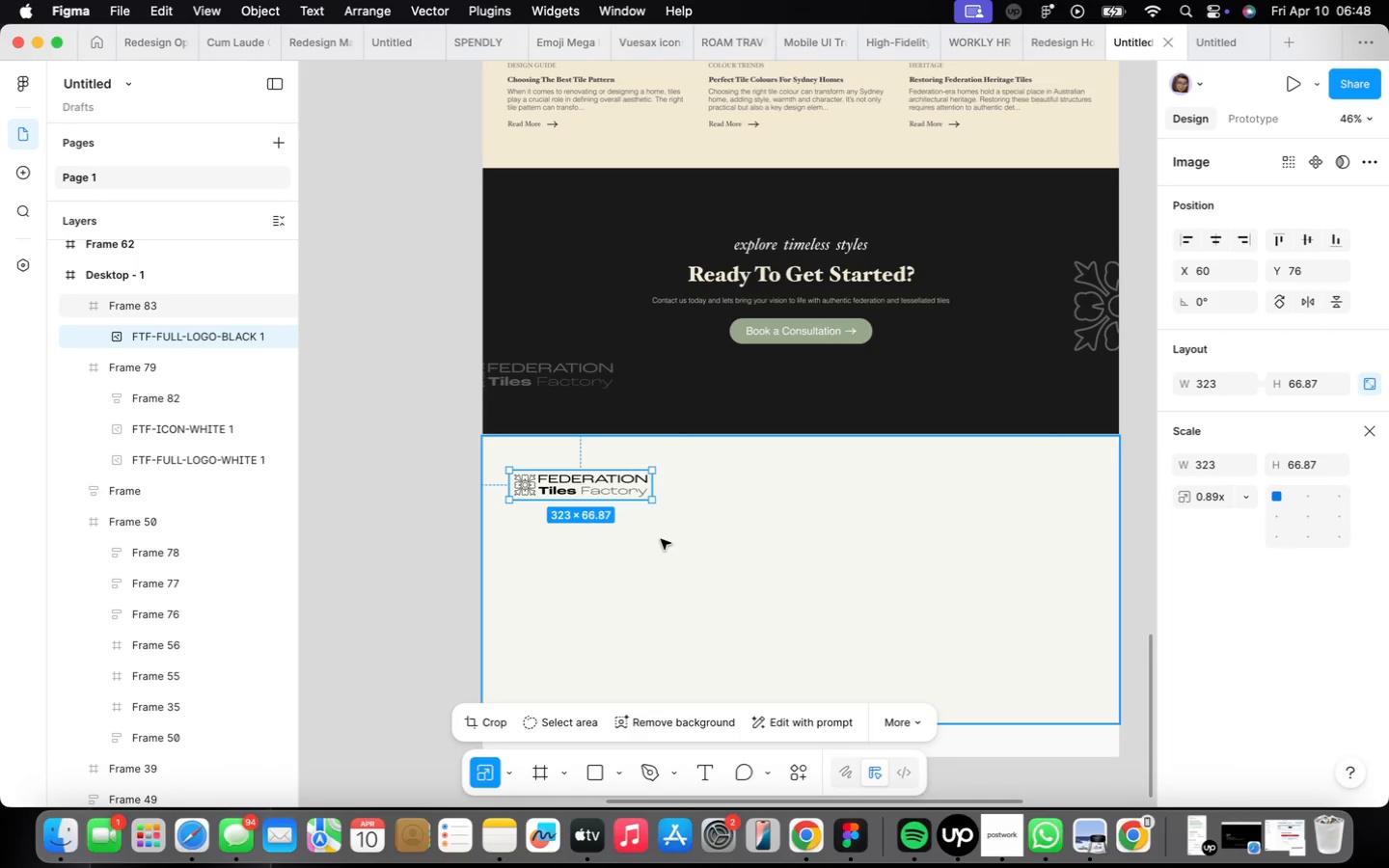 
left_click([661, 539])
 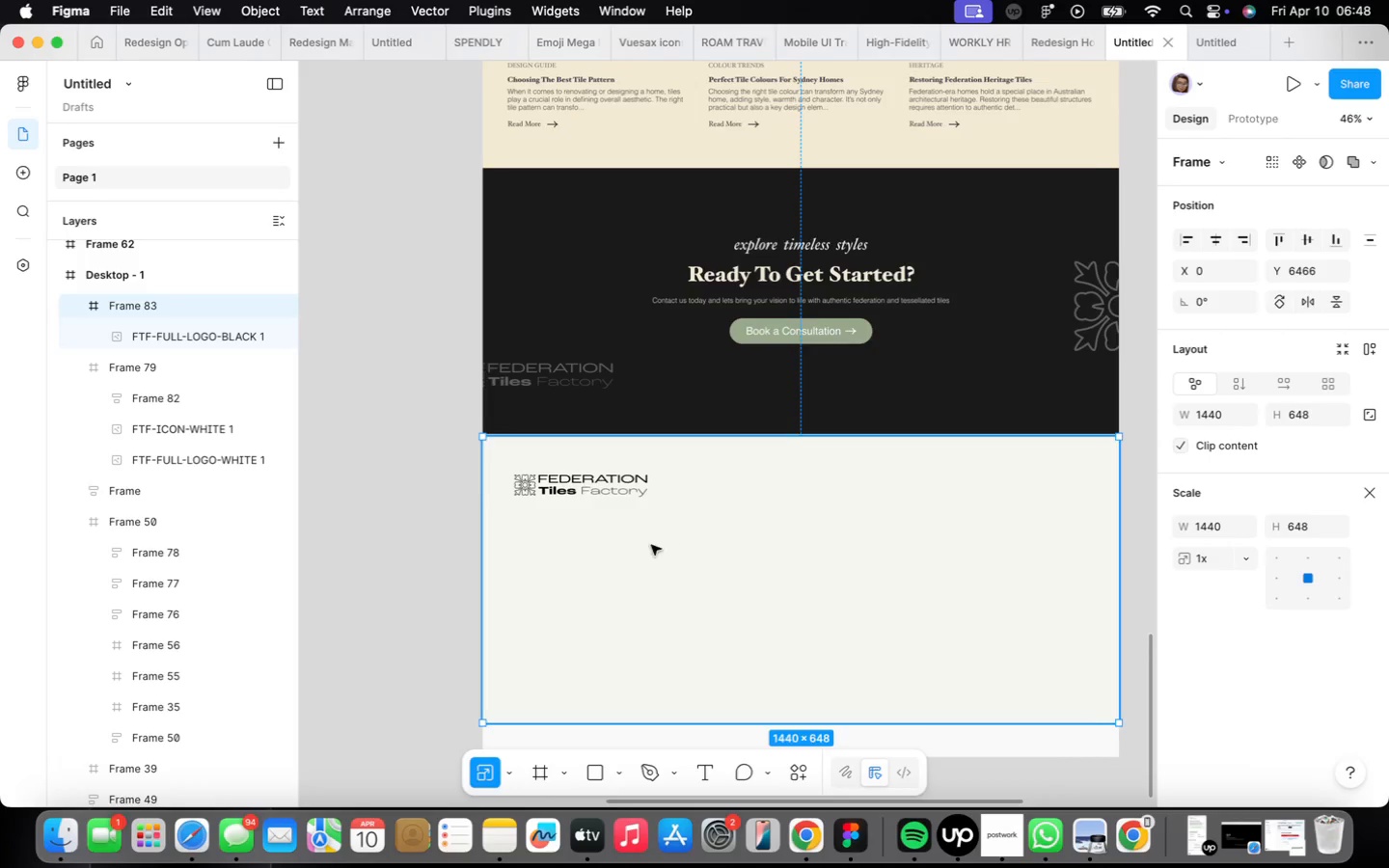 
scroll: coordinate [645, 549], scroll_direction: down, amount: 10.0
 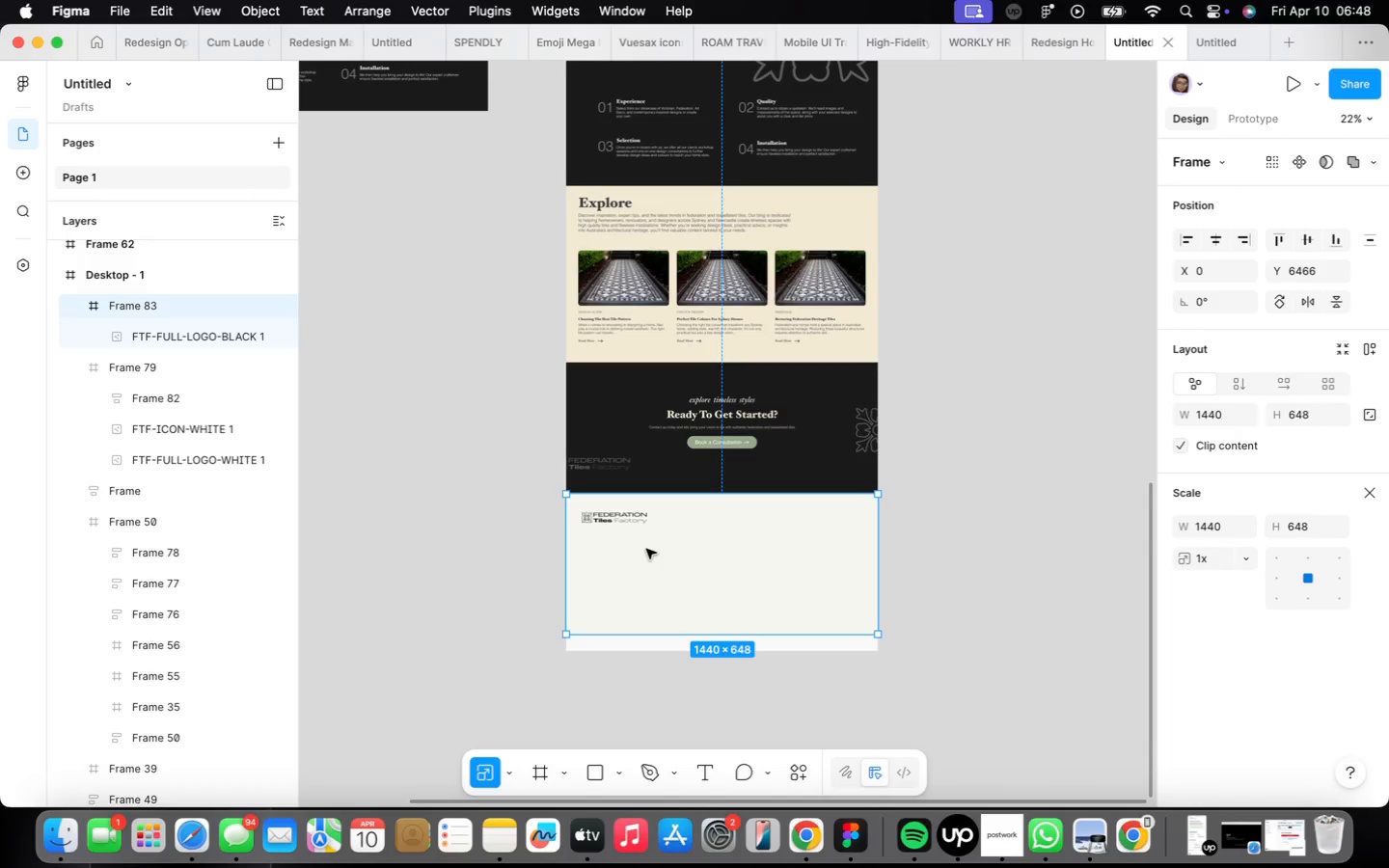 
scroll: coordinate [645, 549], scroll_direction: up, amount: 5.0
 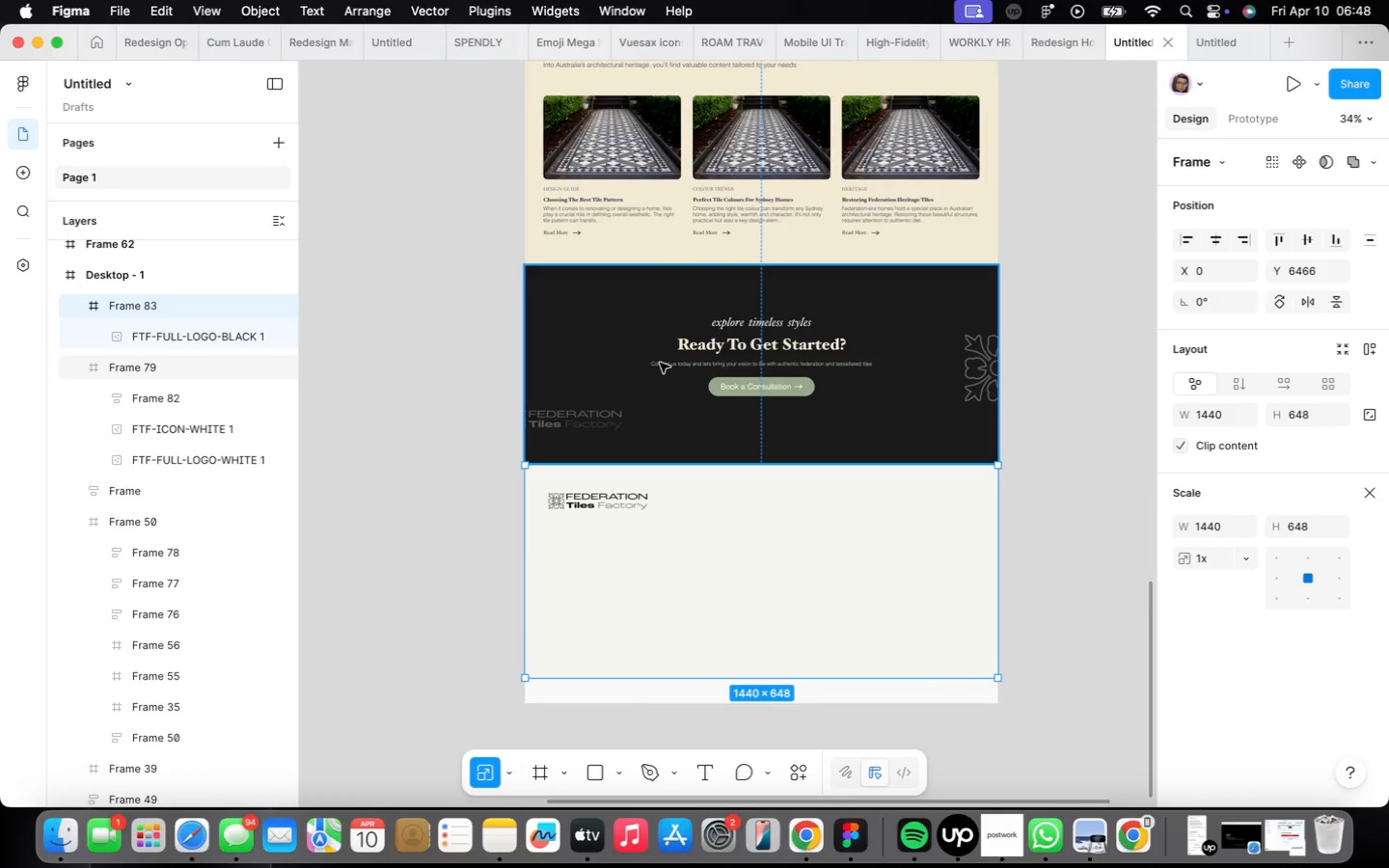 
double_click([660, 363])
 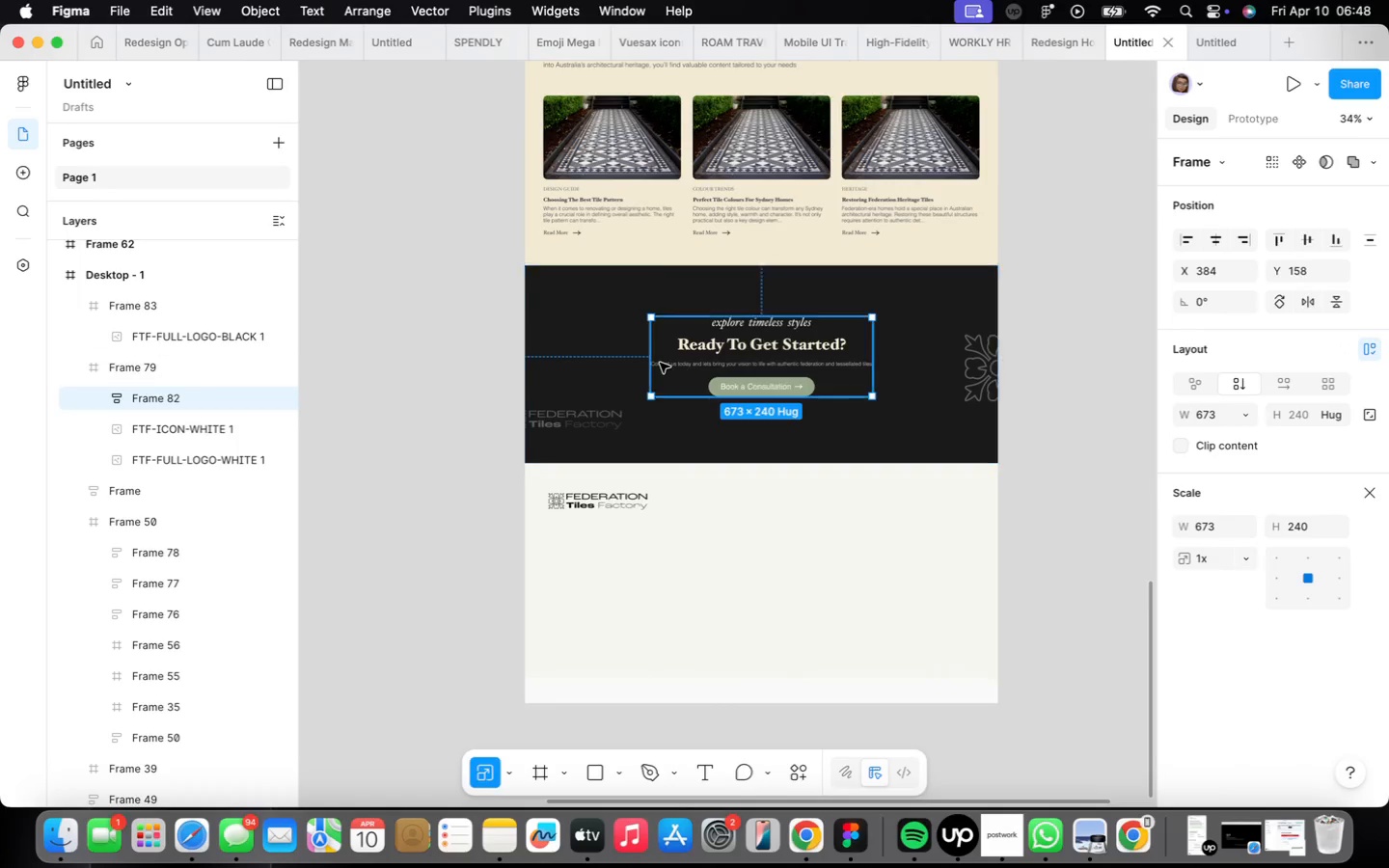 
triple_click([660, 363])
 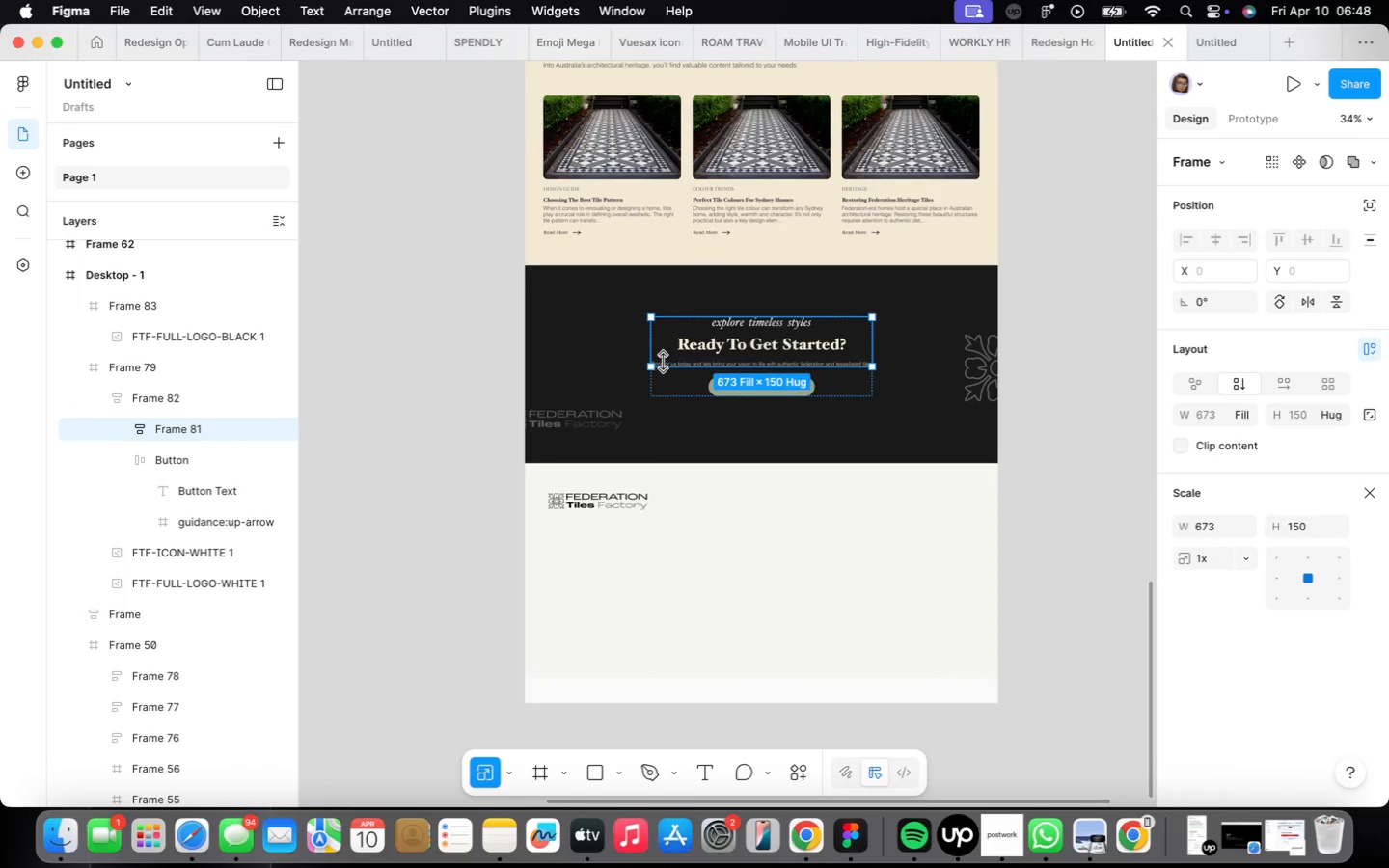 
double_click([664, 365])
 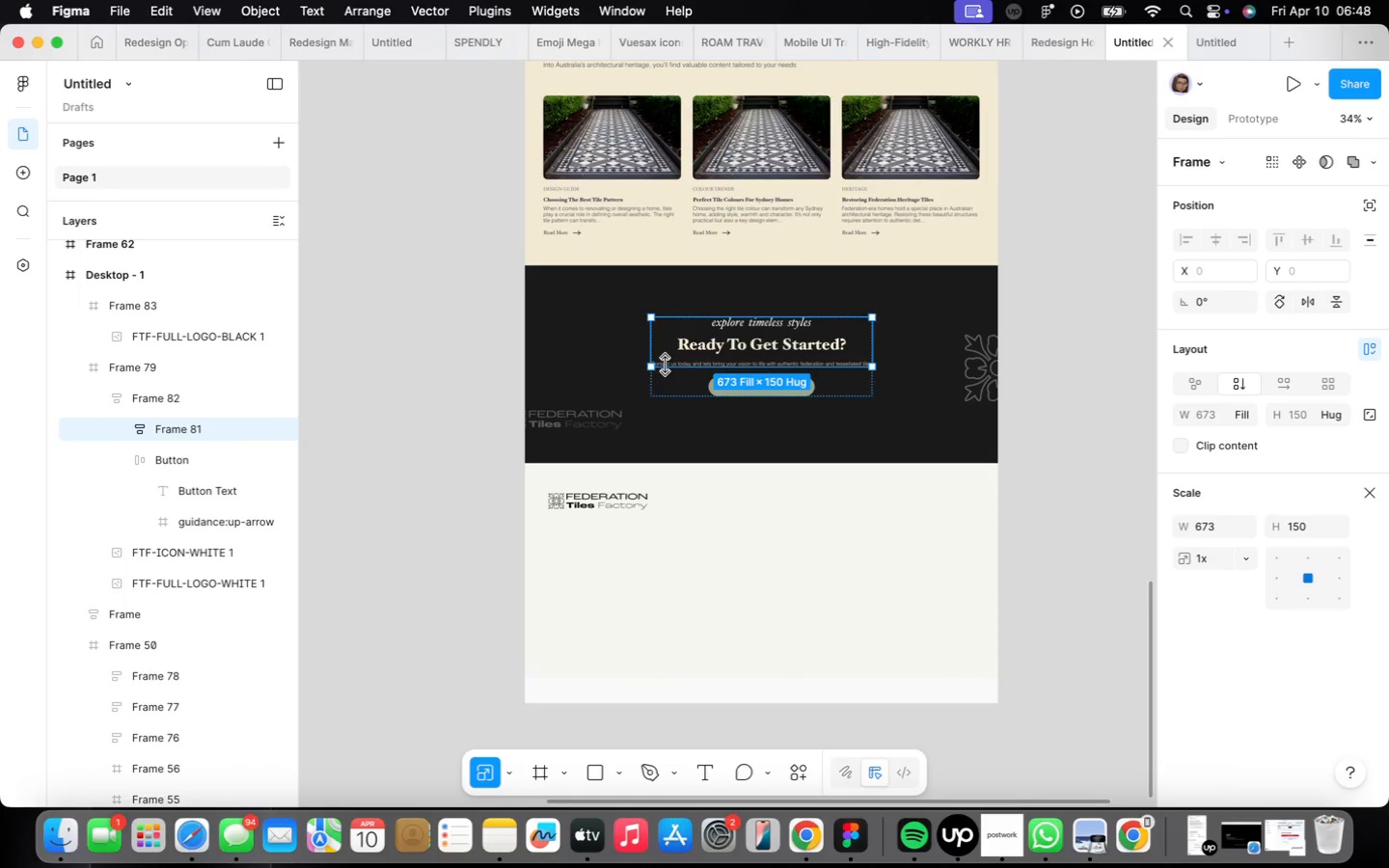 
key(V)
 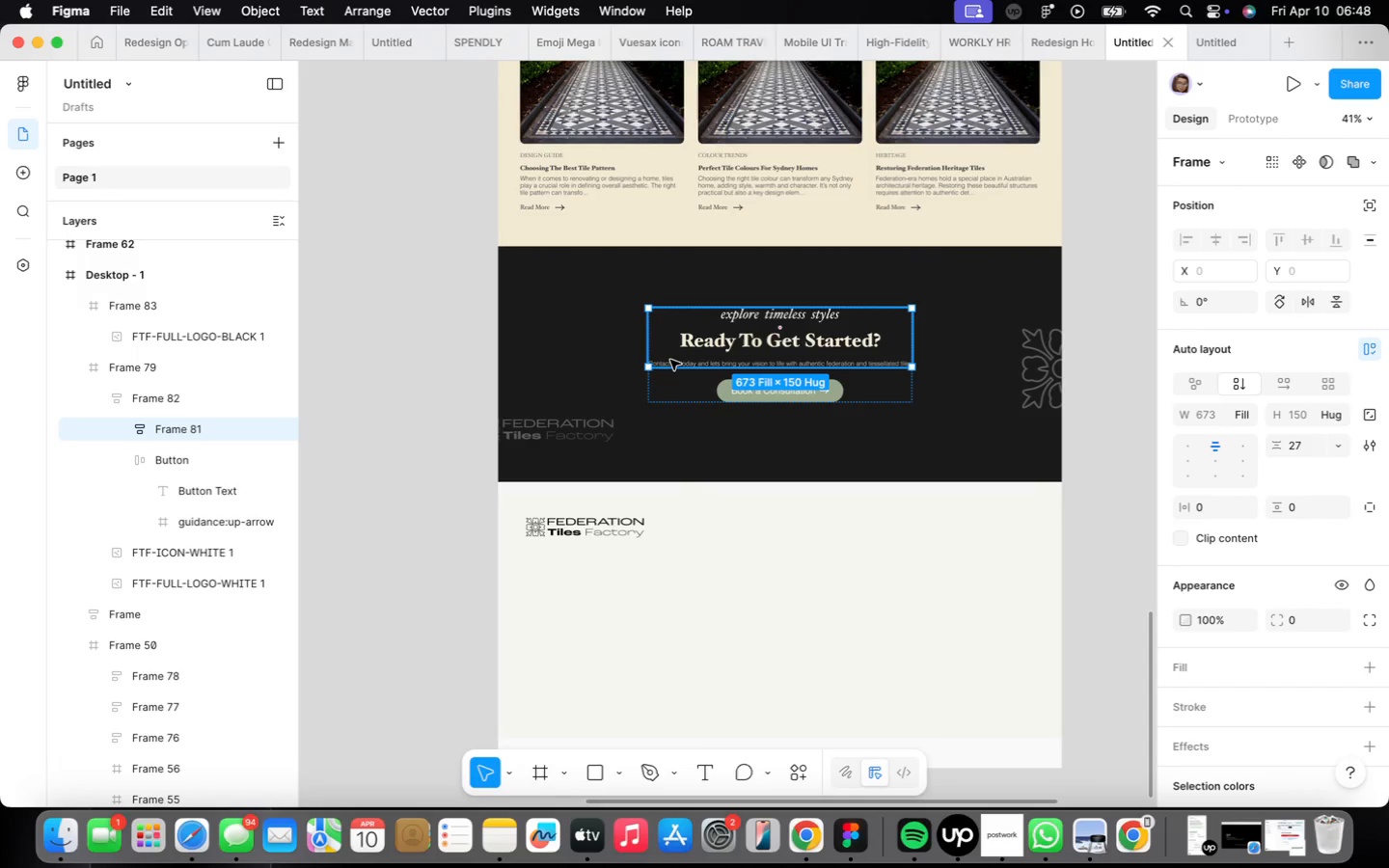 
scroll: coordinate [665, 365], scroll_direction: up, amount: 2.0
 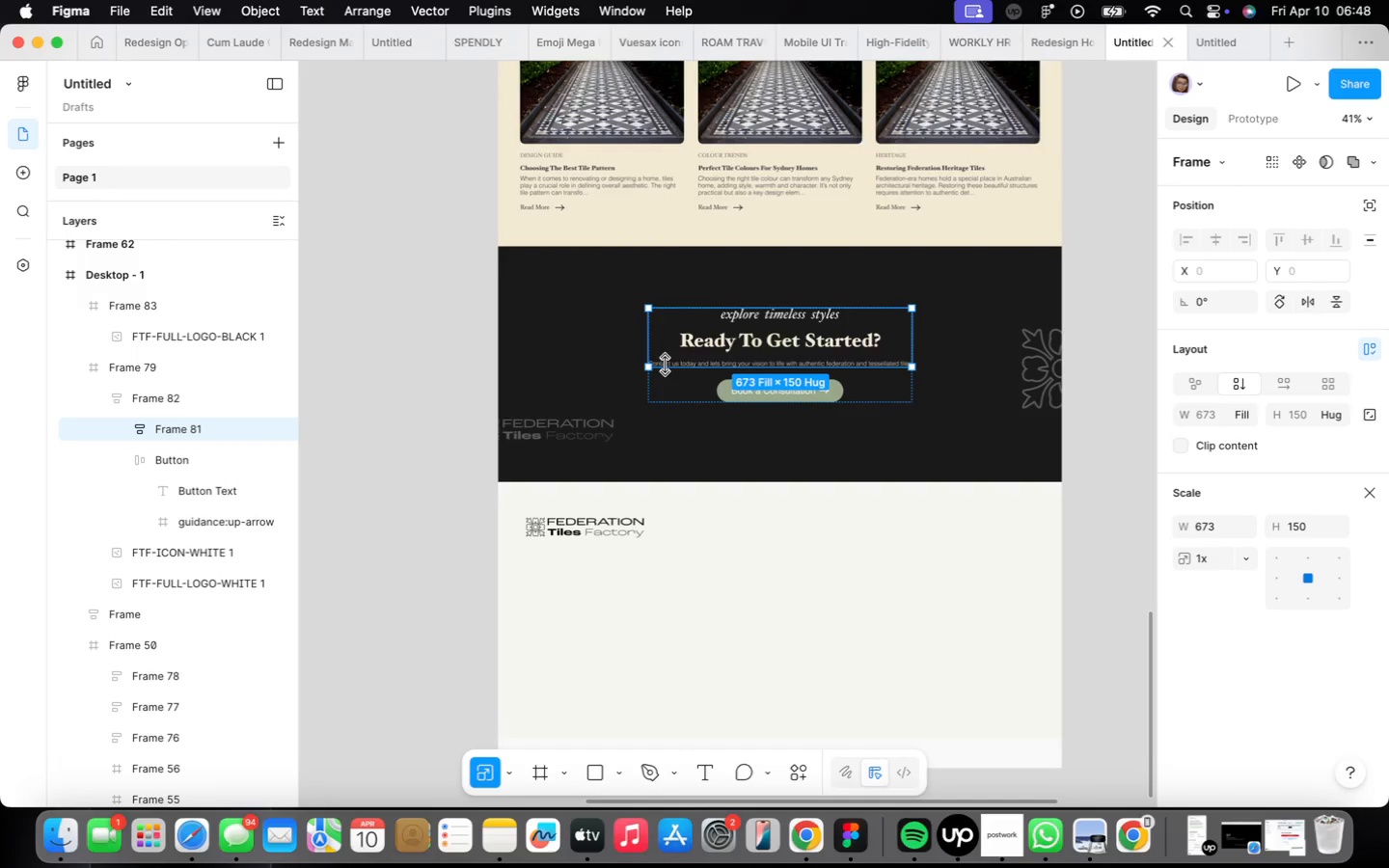 
double_click([670, 360])
 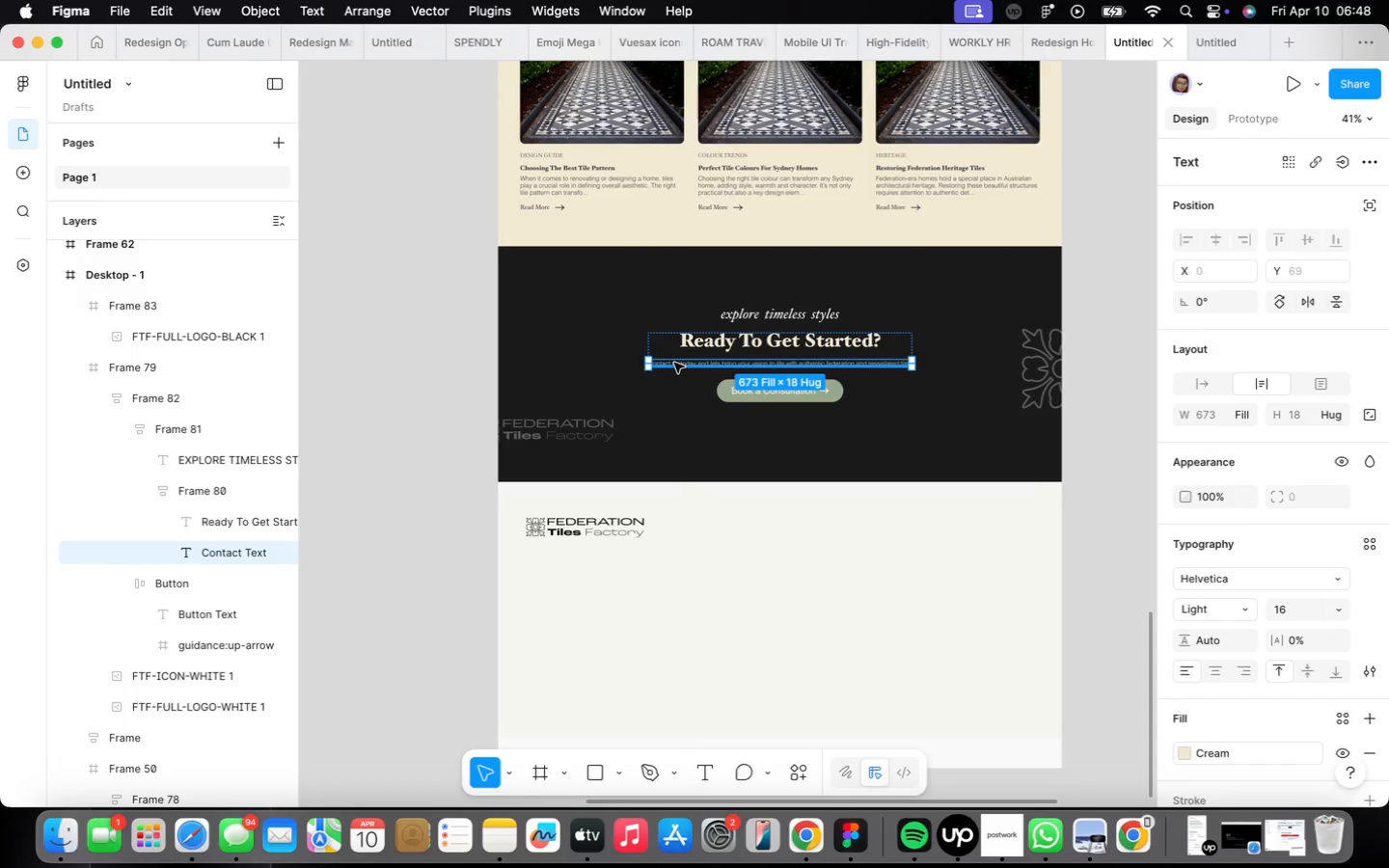 
hold_key(key=OptionLeft, duration=1.43)
left_click_drag(start_coordinate=[674, 363], to_coordinate=[576, 591])
 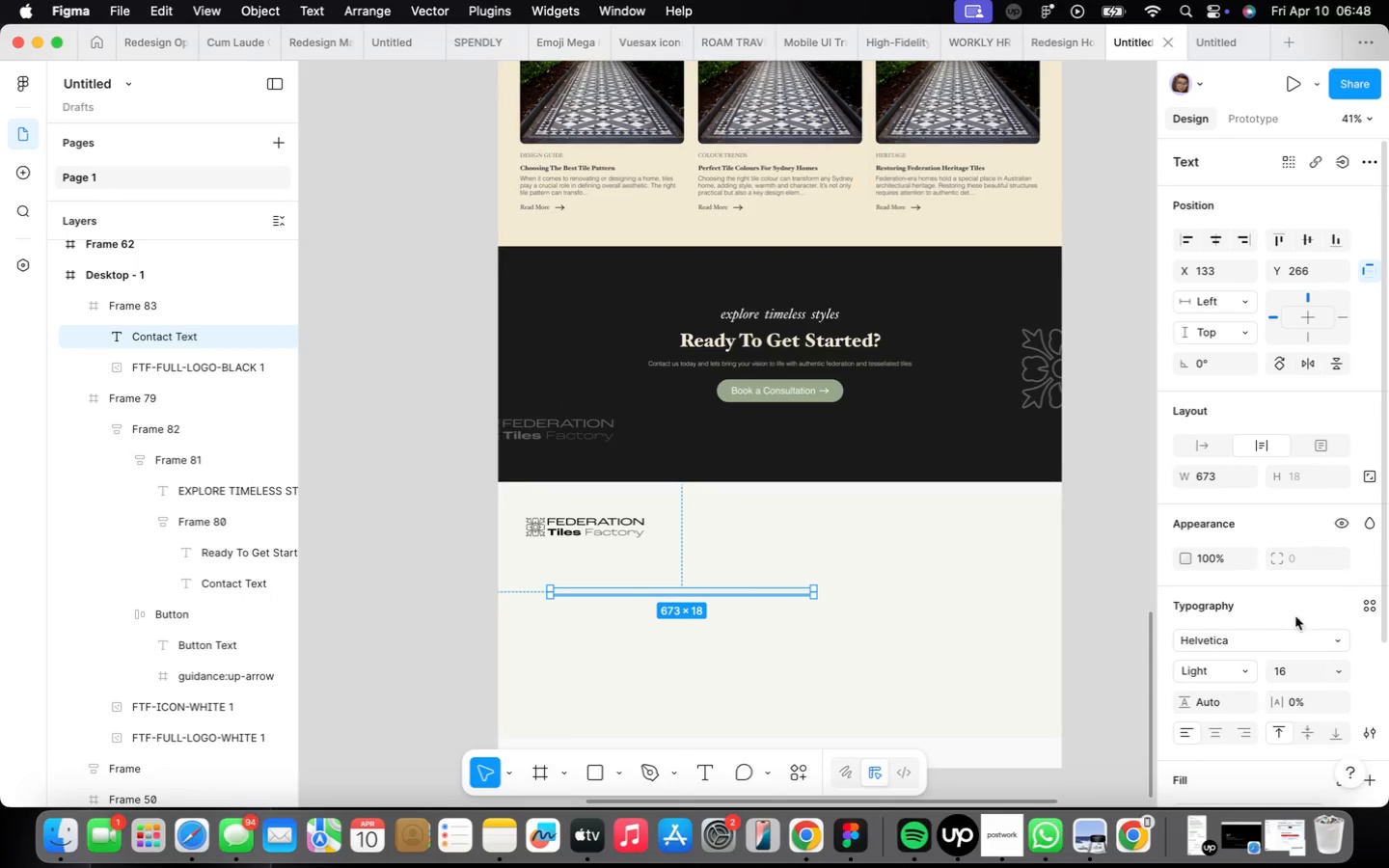 
scroll: coordinate [1311, 601], scroll_direction: down, amount: 17.0
 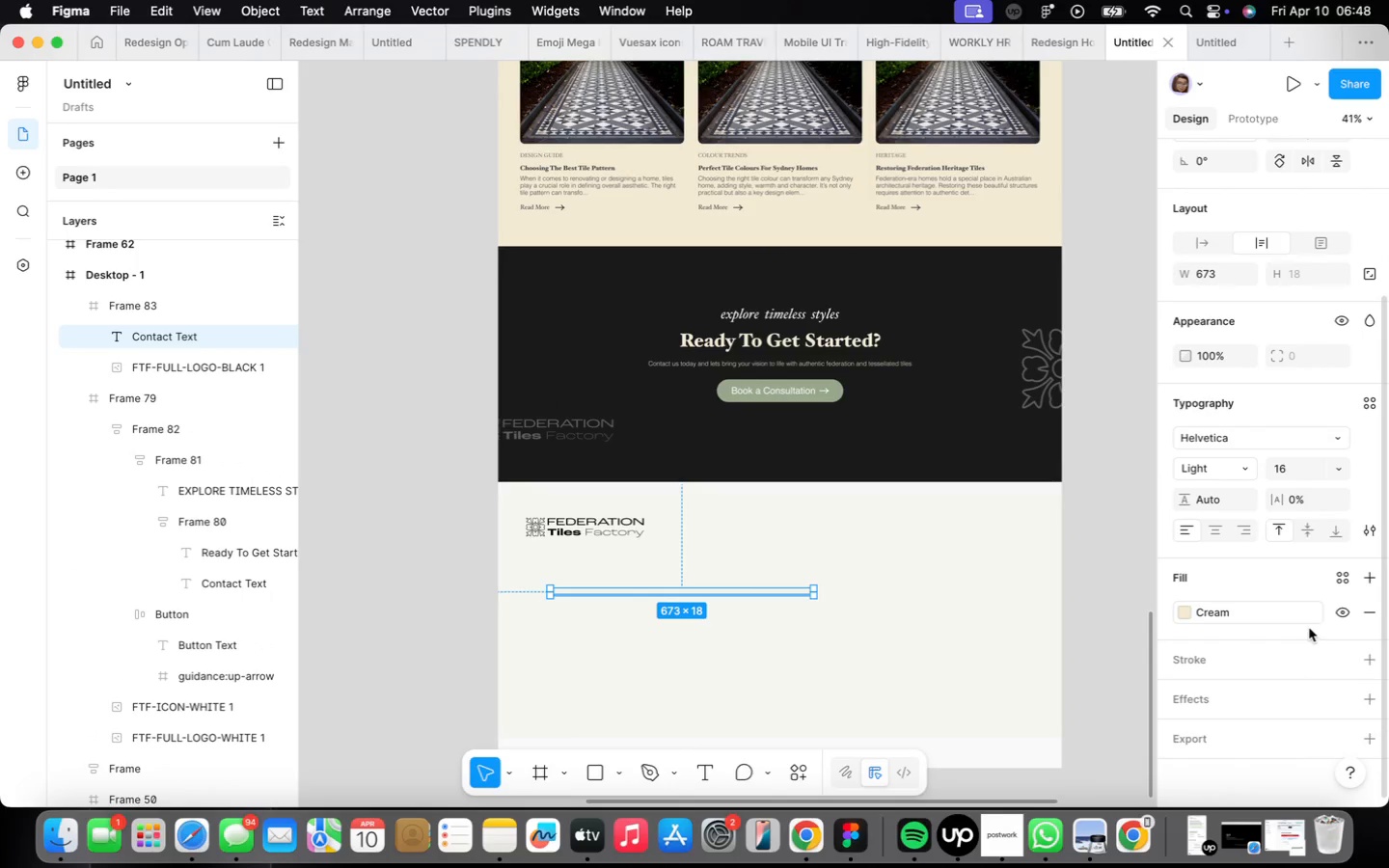 
left_click([1238, 600])
 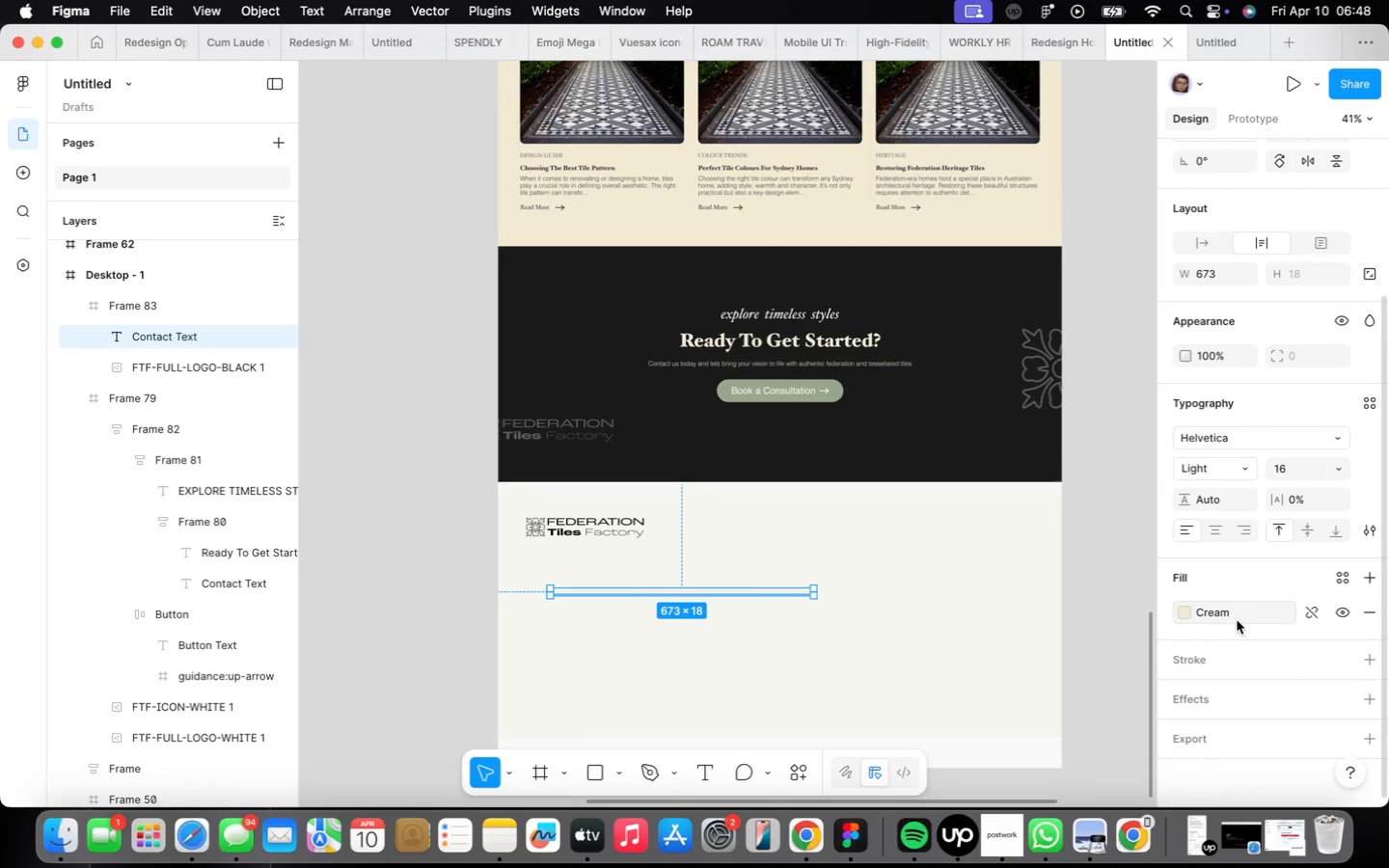 
left_click([1237, 620])
 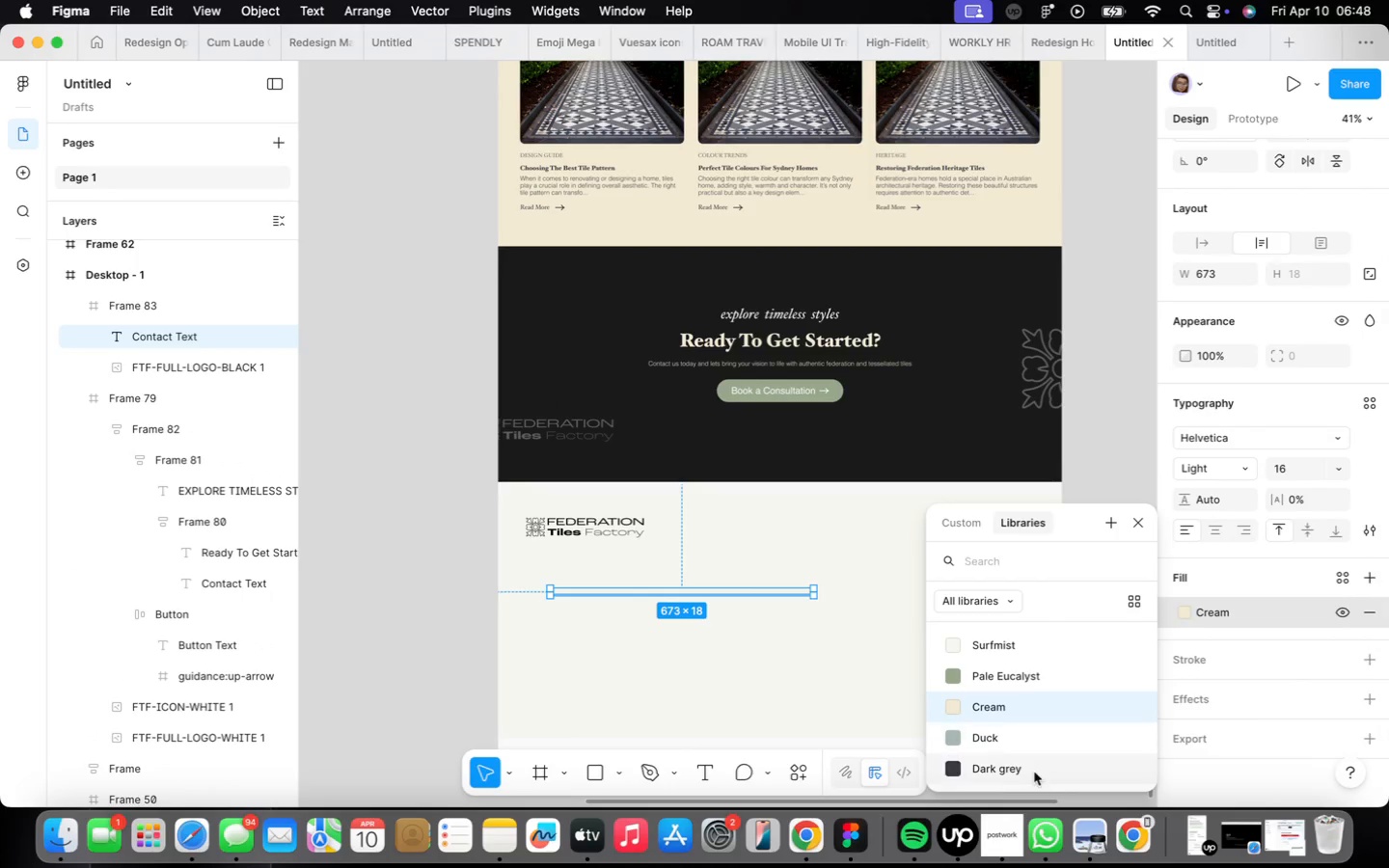 
left_click([1032, 774])
 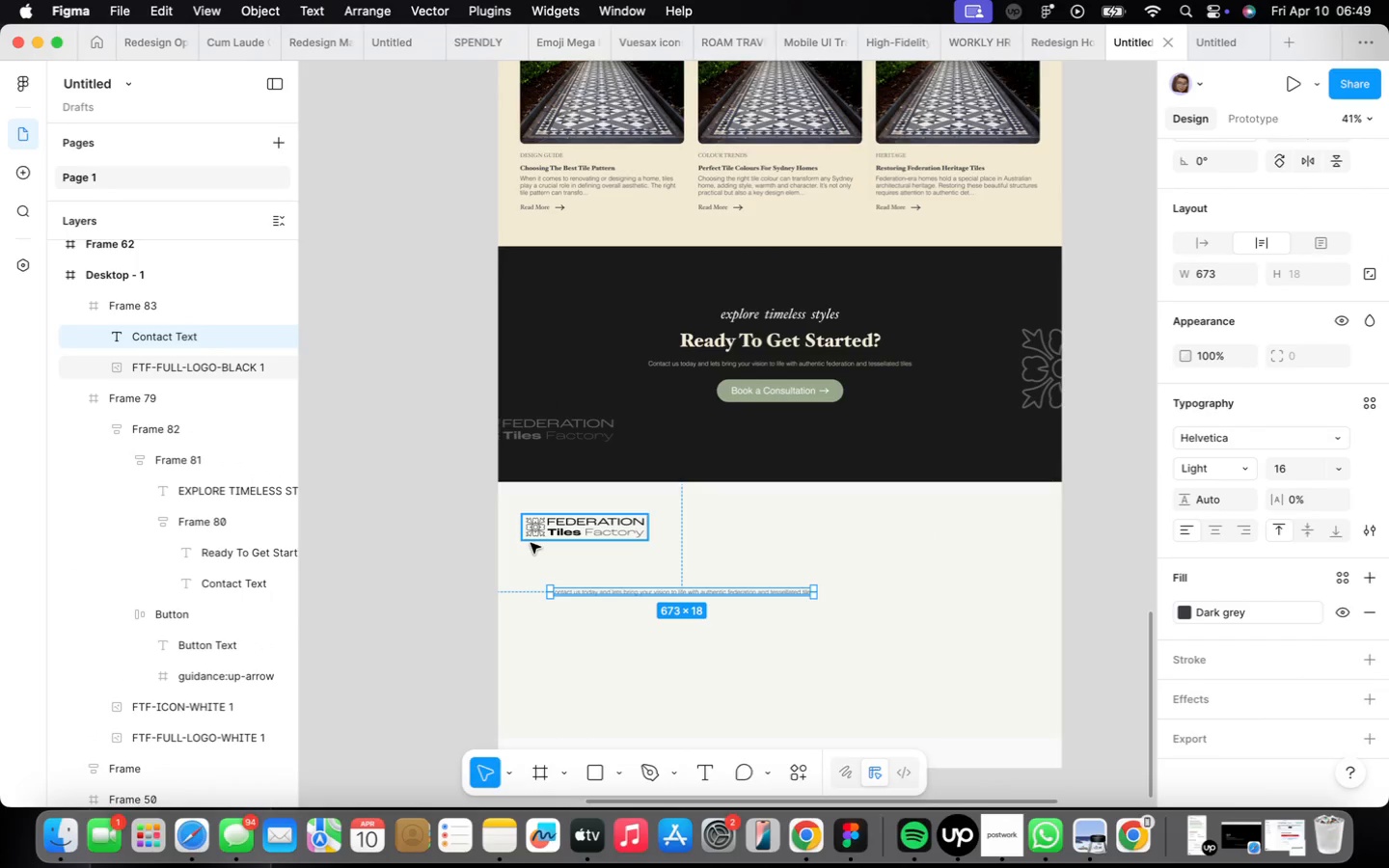 
scroll: coordinate [531, 542], scroll_direction: up, amount: 7.0
 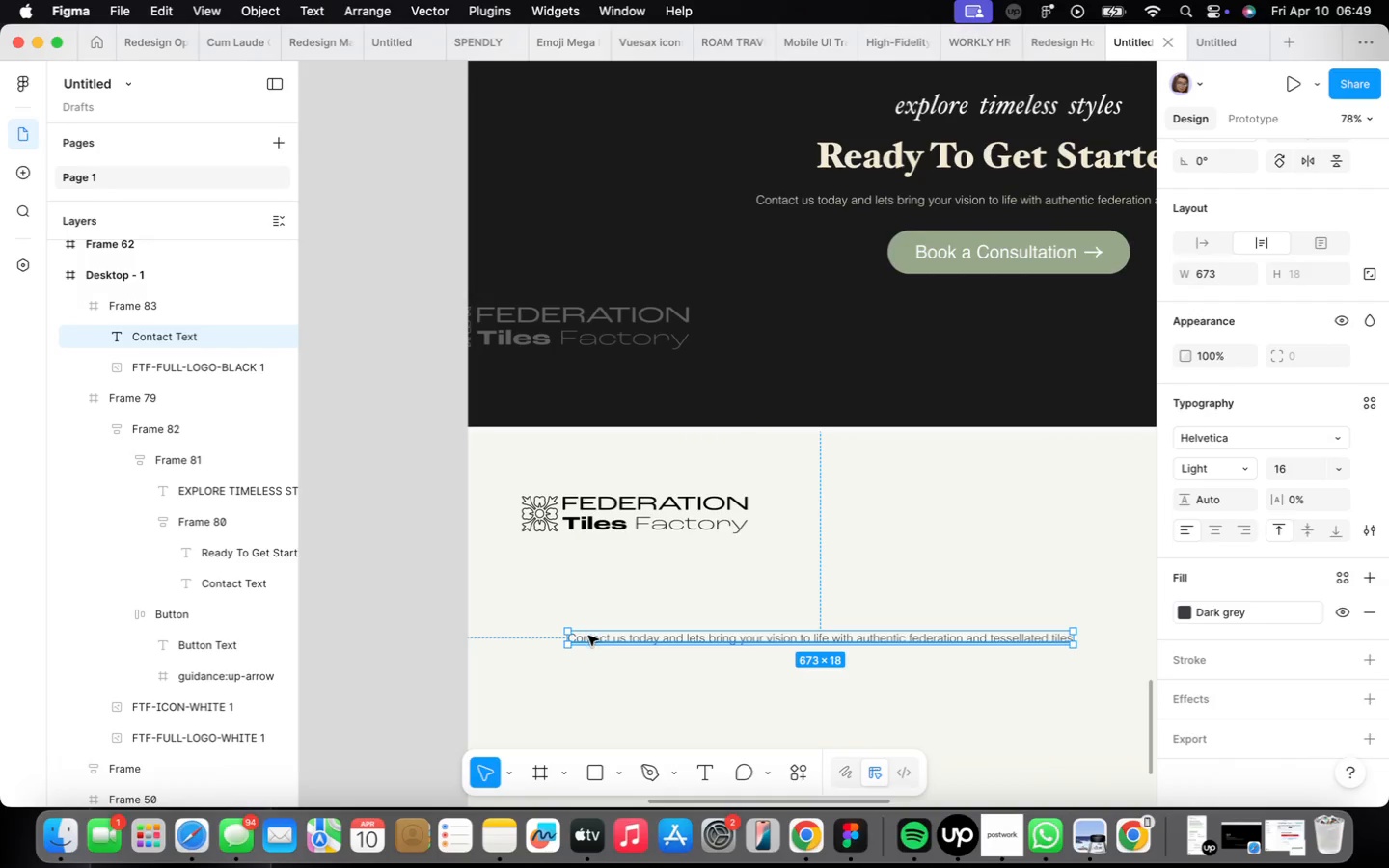 
left_click_drag(start_coordinate=[589, 636], to_coordinate=[538, 574])
 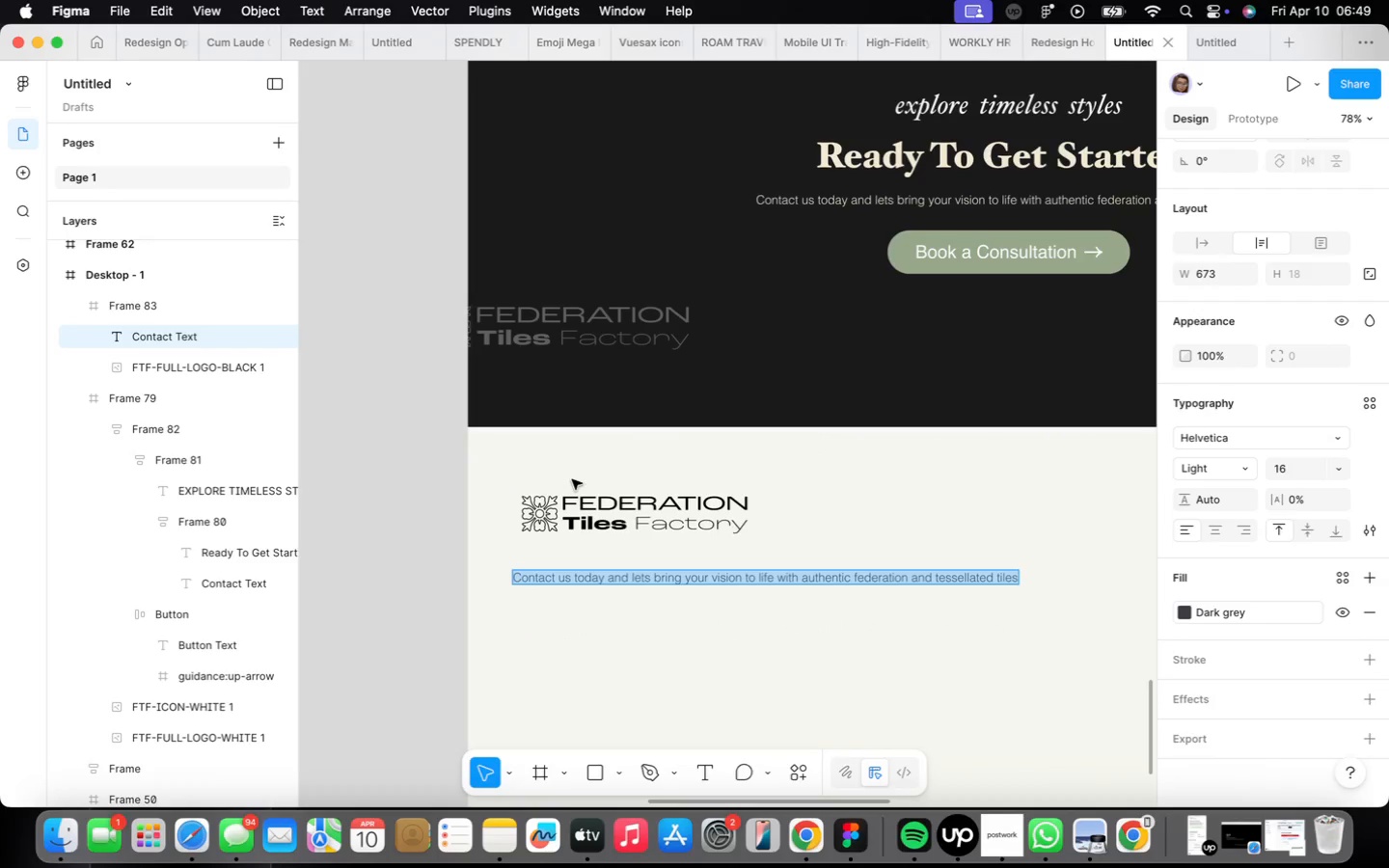 
left_click([572, 530])
 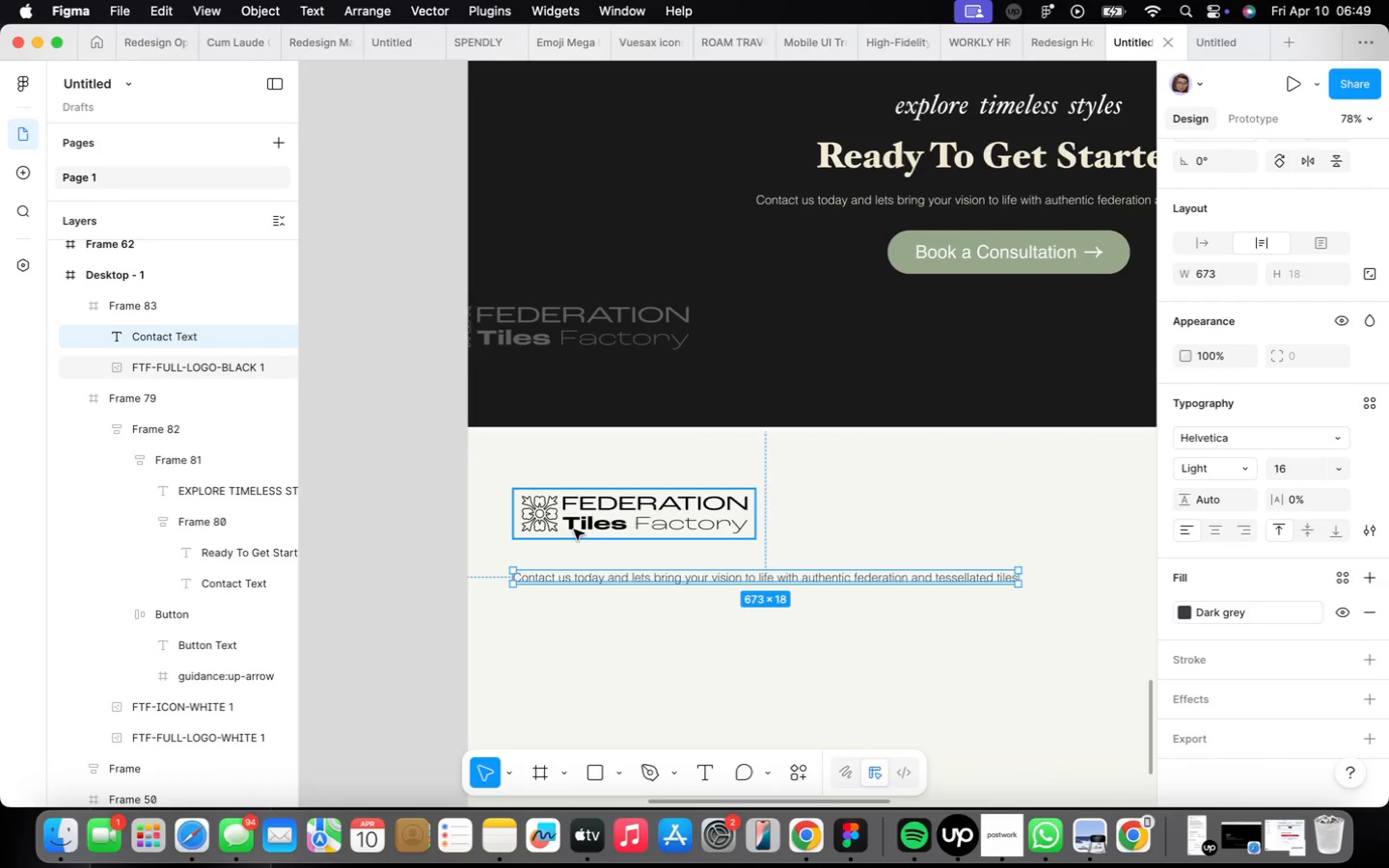 
left_click([573, 529])
 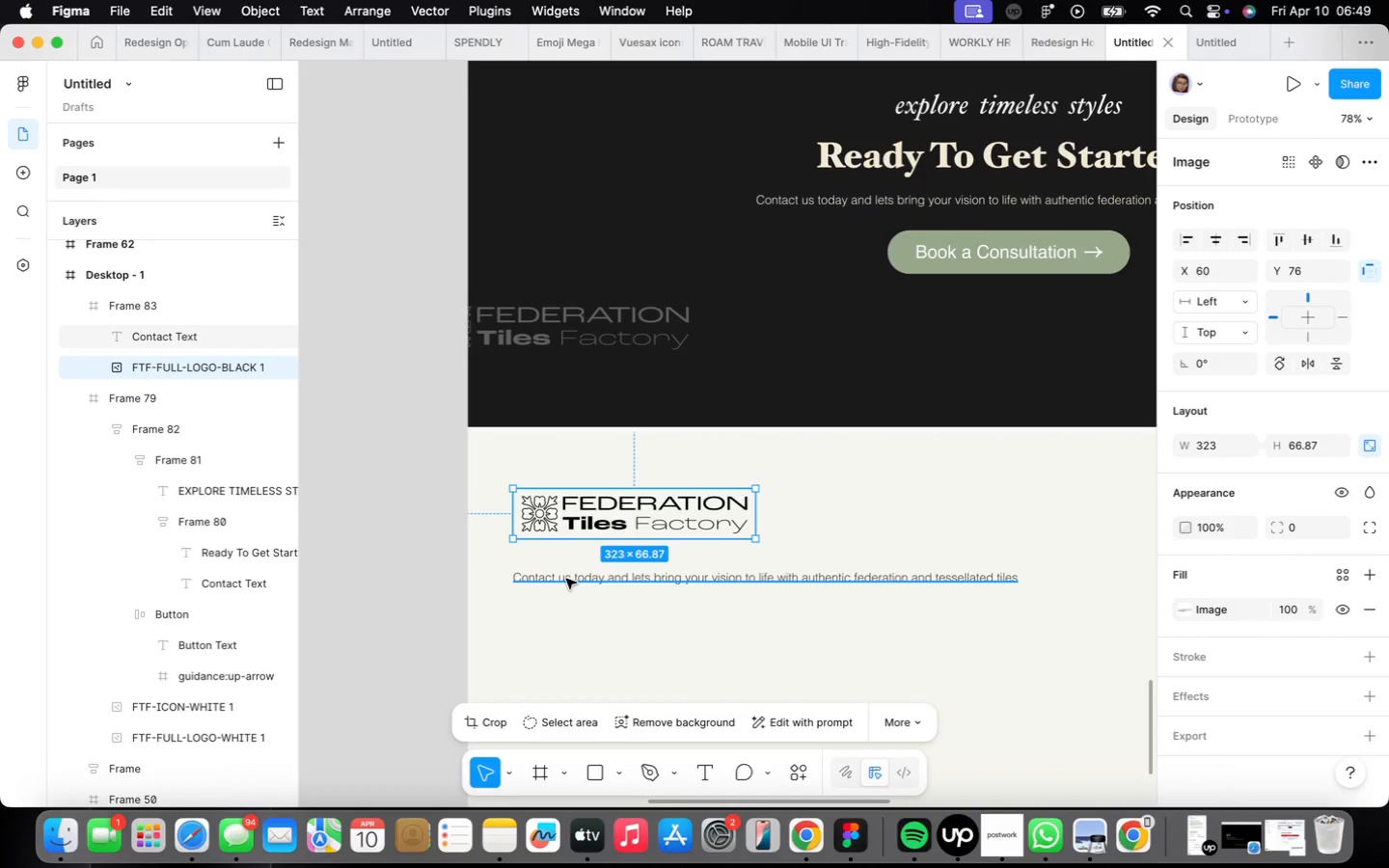 
double_click([566, 579])
 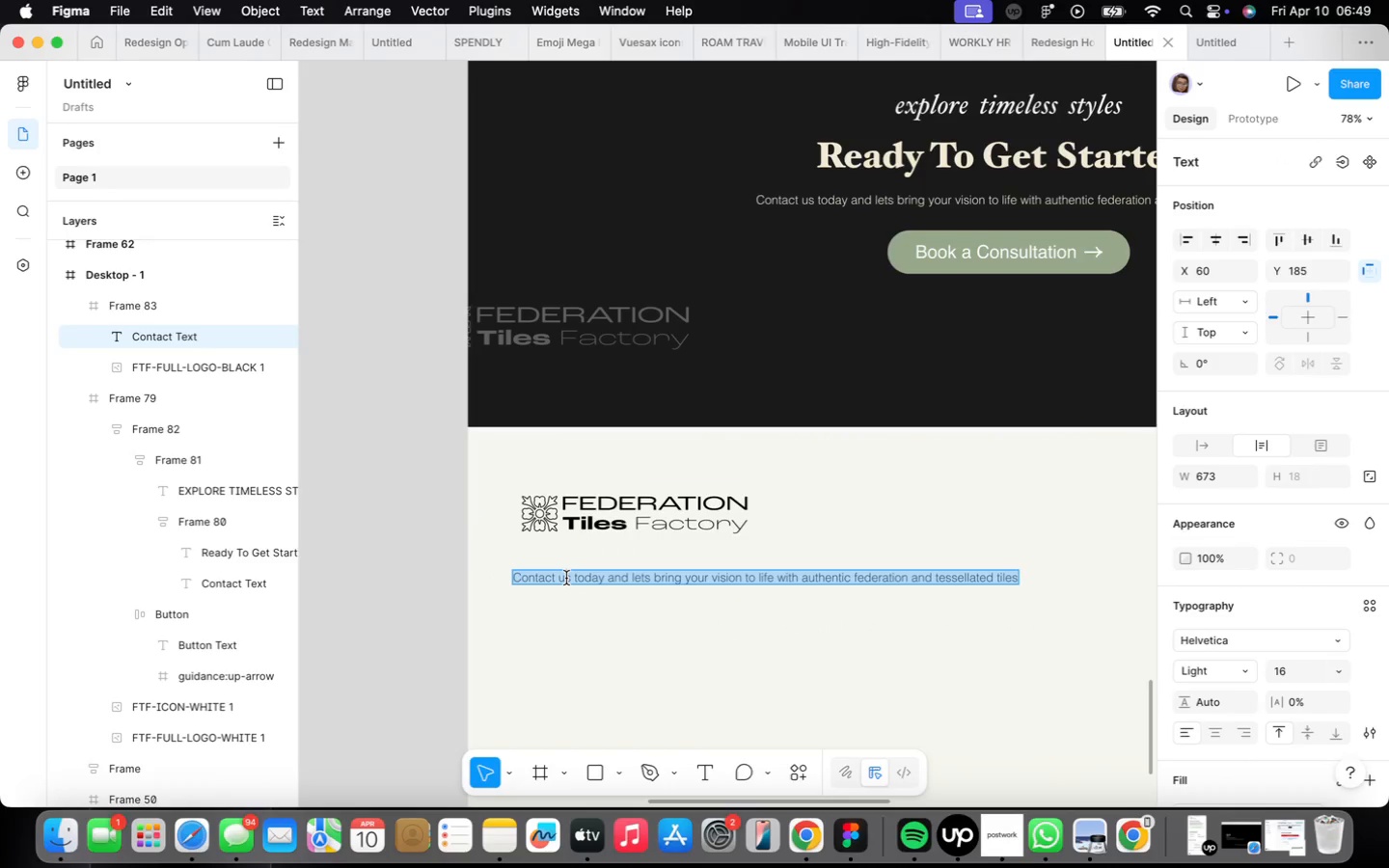 
type(Sydney's )
 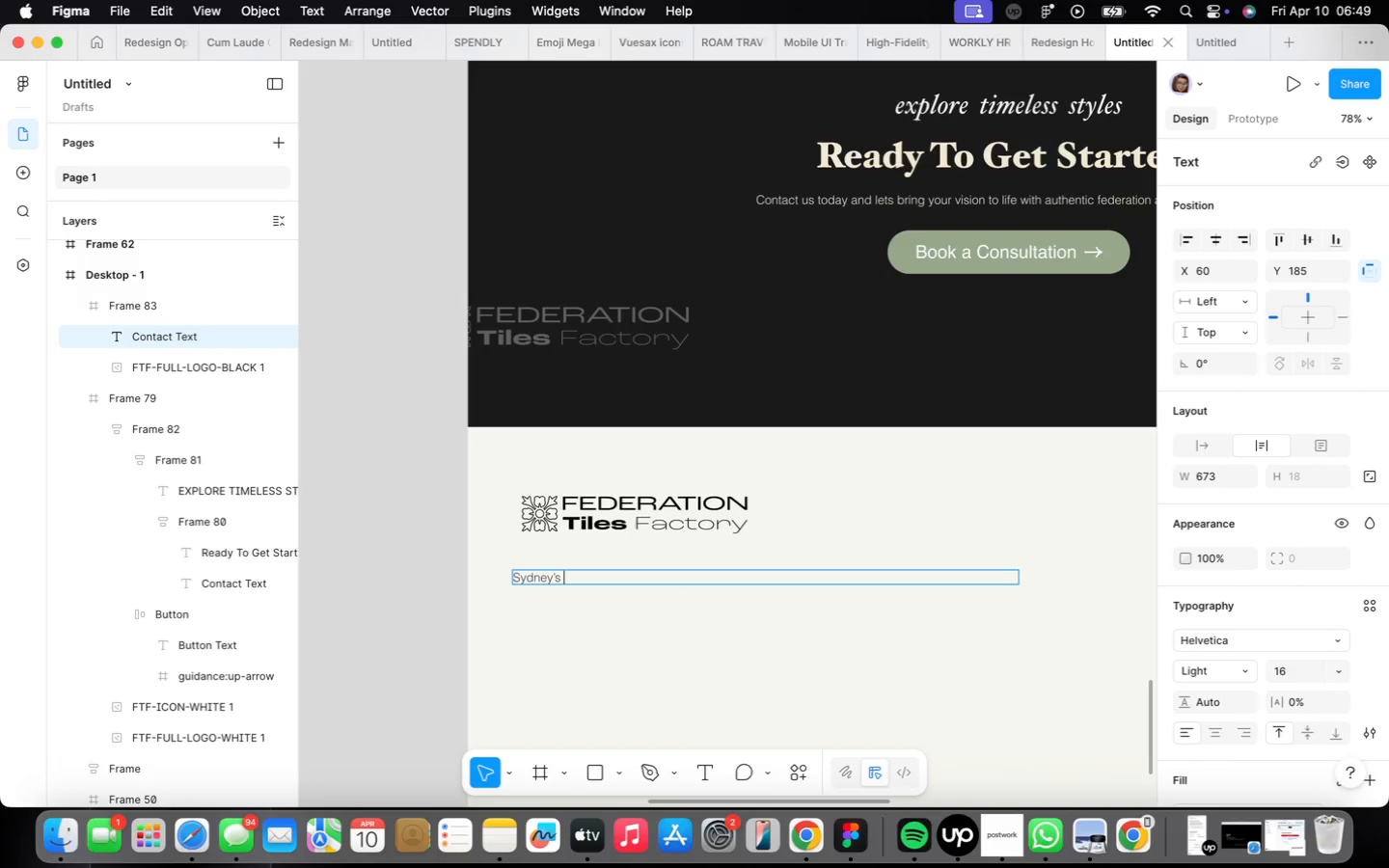 
type(trusted source for authentic federation and tessellated tiles since 1990)
 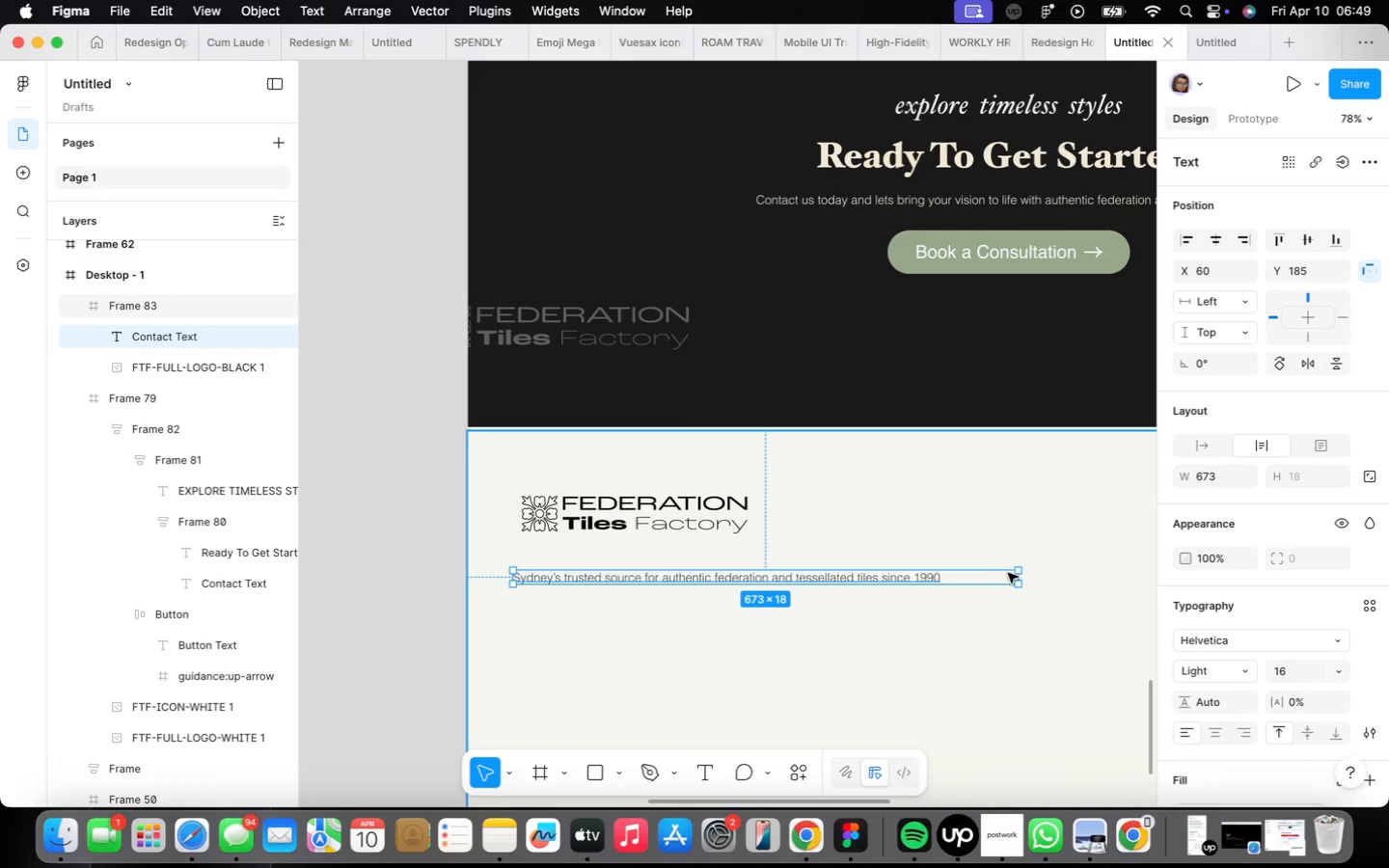 
left_click_drag(start_coordinate=[1019, 575], to_coordinate=[892, 585])
 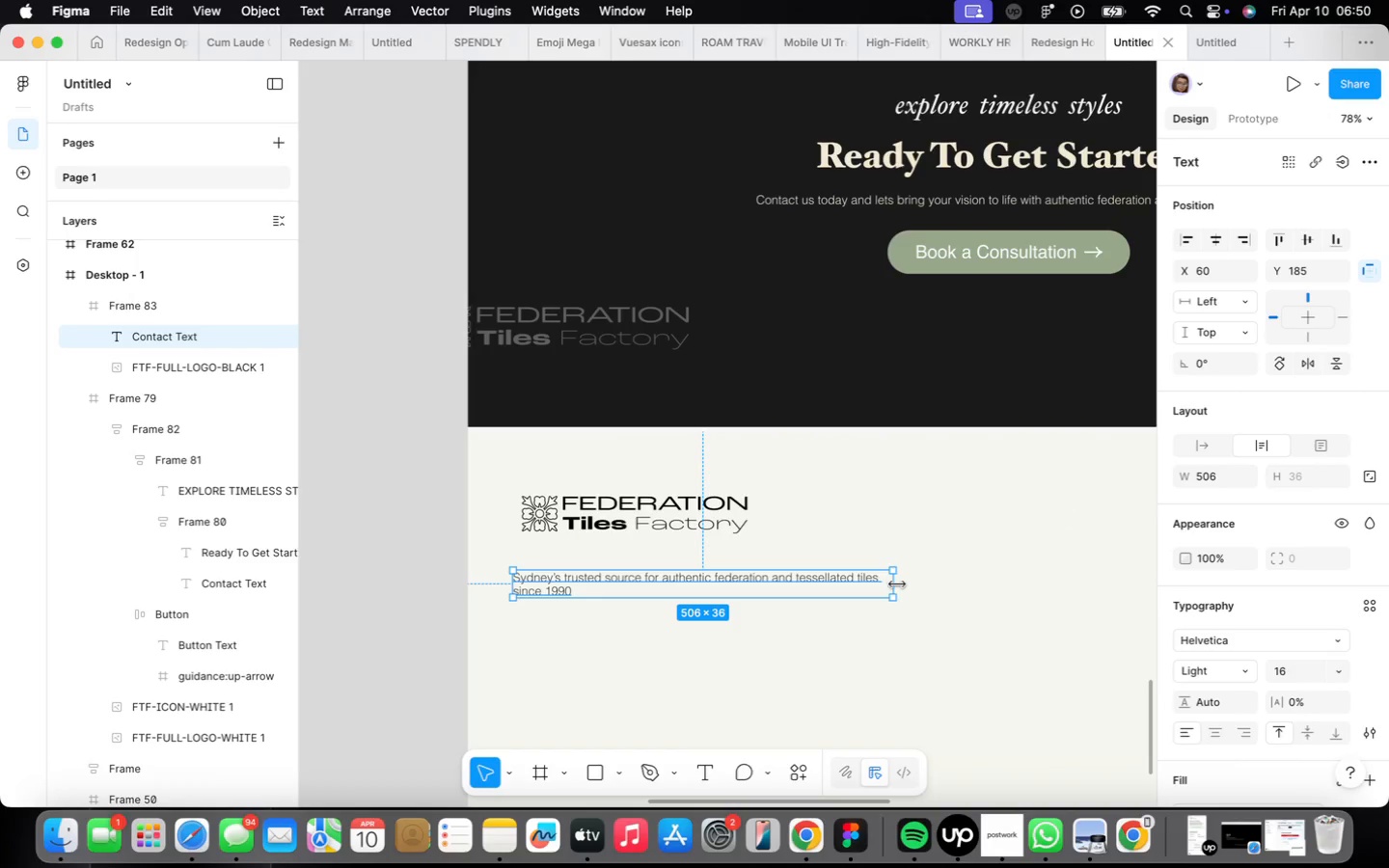 
left_click_drag(start_coordinate=[897, 583], to_coordinate=[717, 593])
 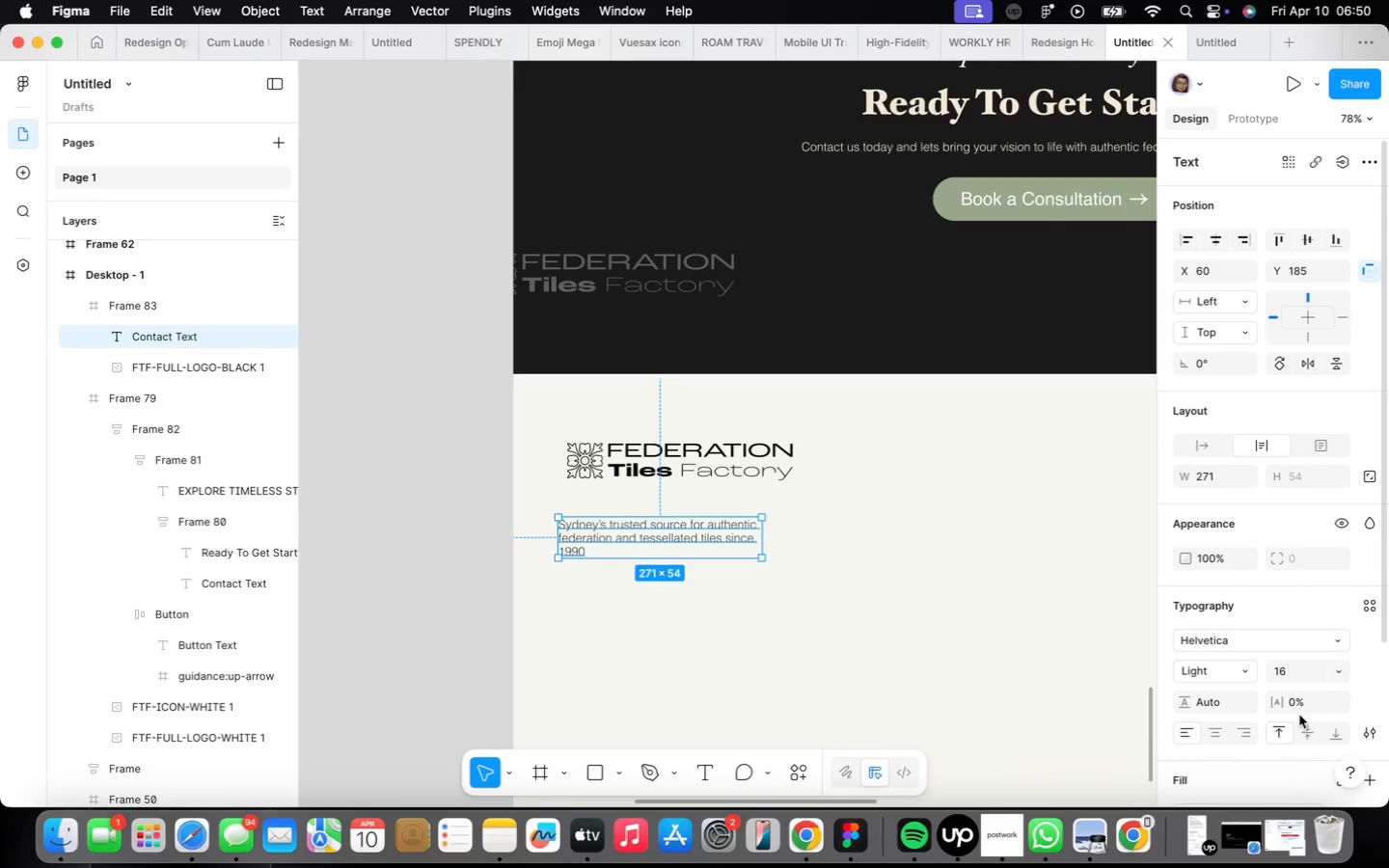 
left_click([1261, 639])
 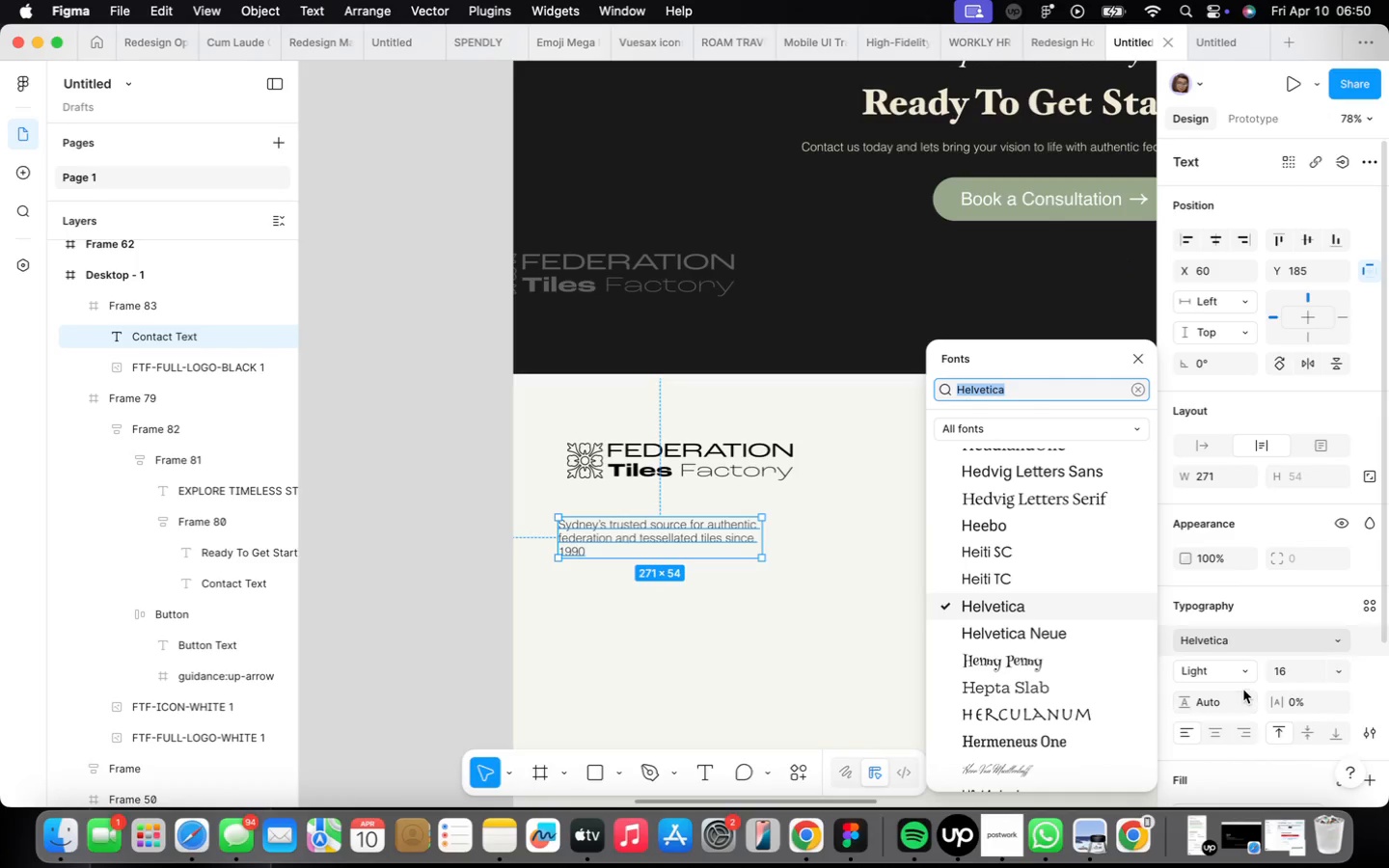 
left_click([748, 616])
 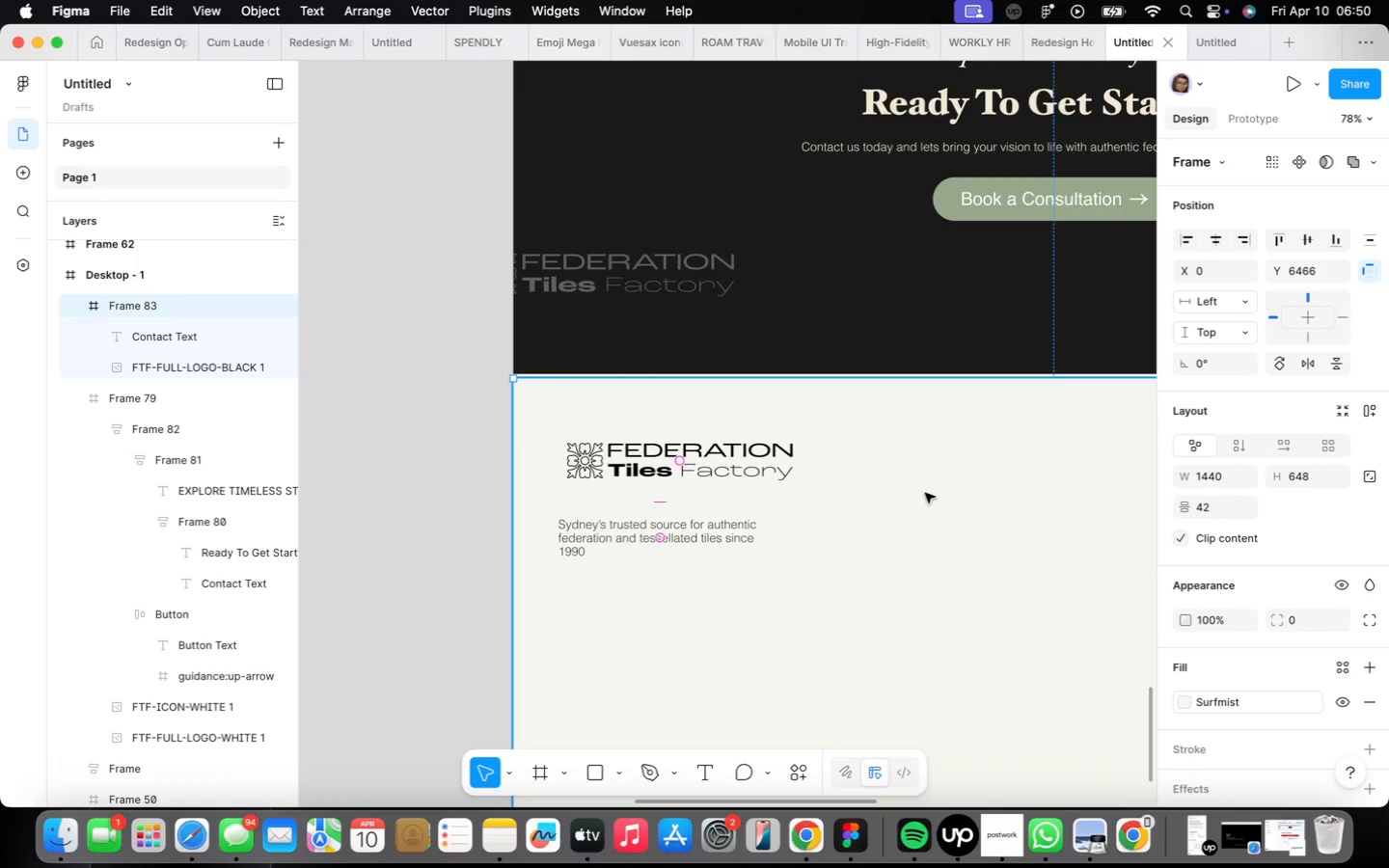 
key(ArrowUp)
 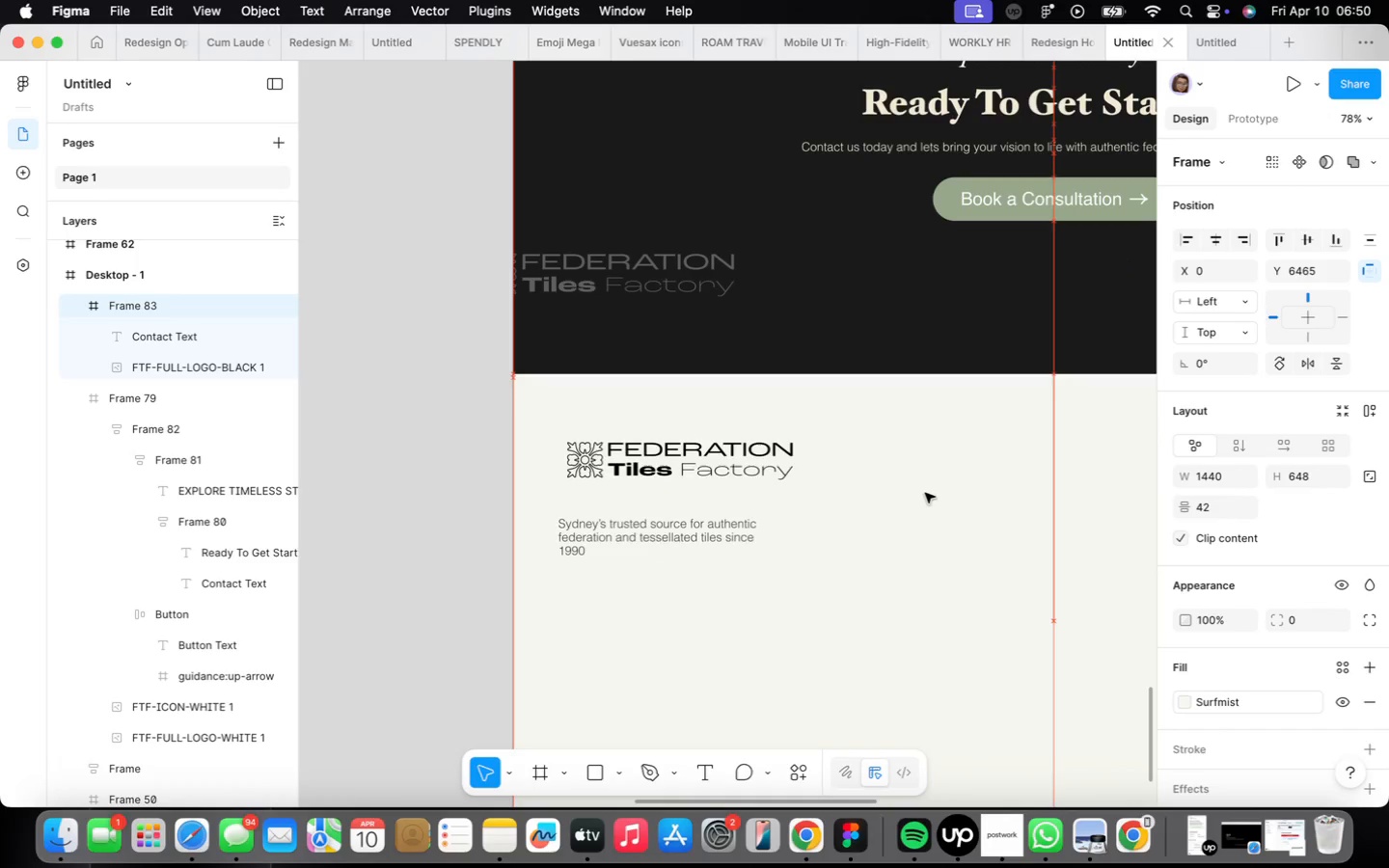 
key(ArrowUp)
 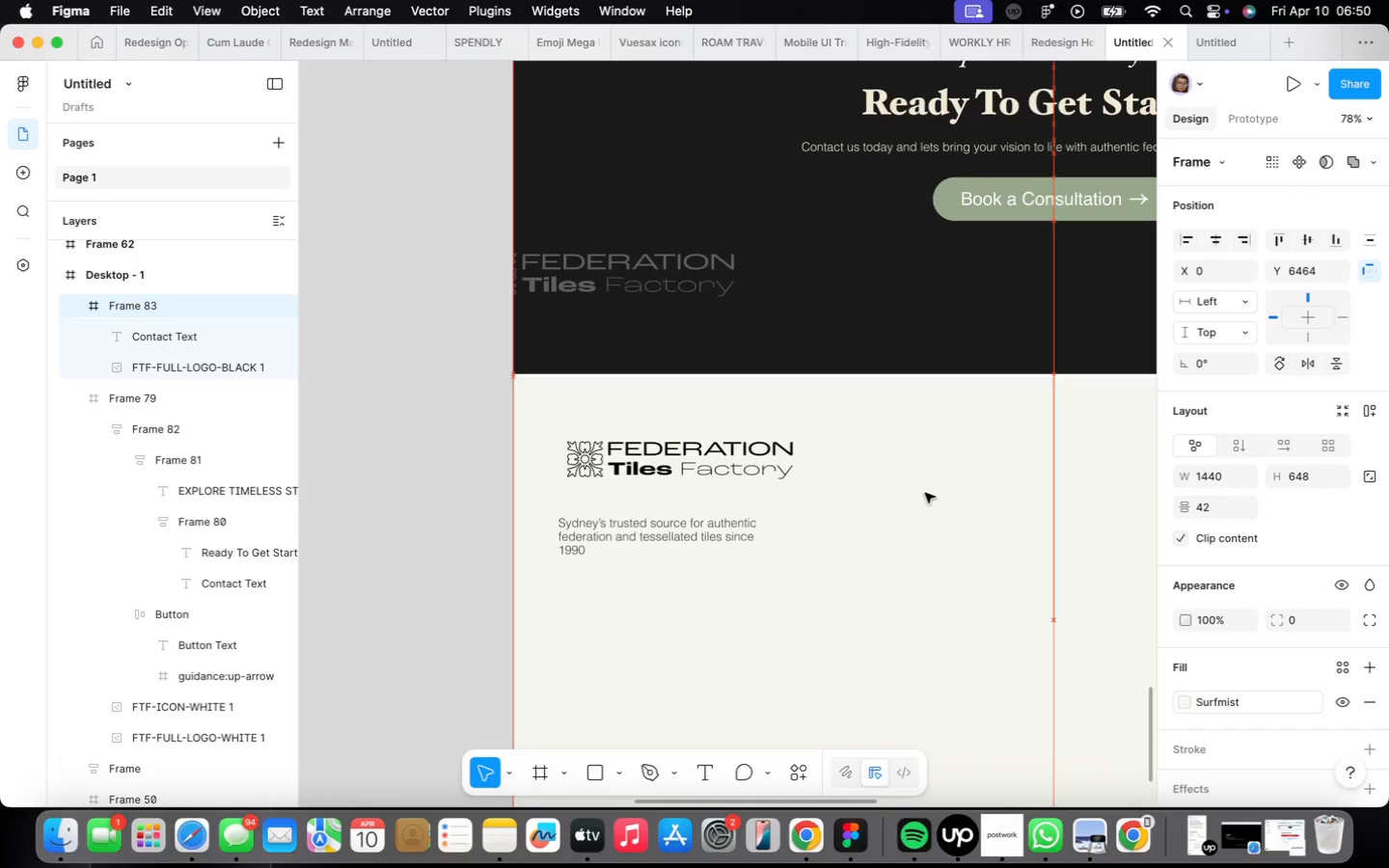 
key(ArrowUp)
 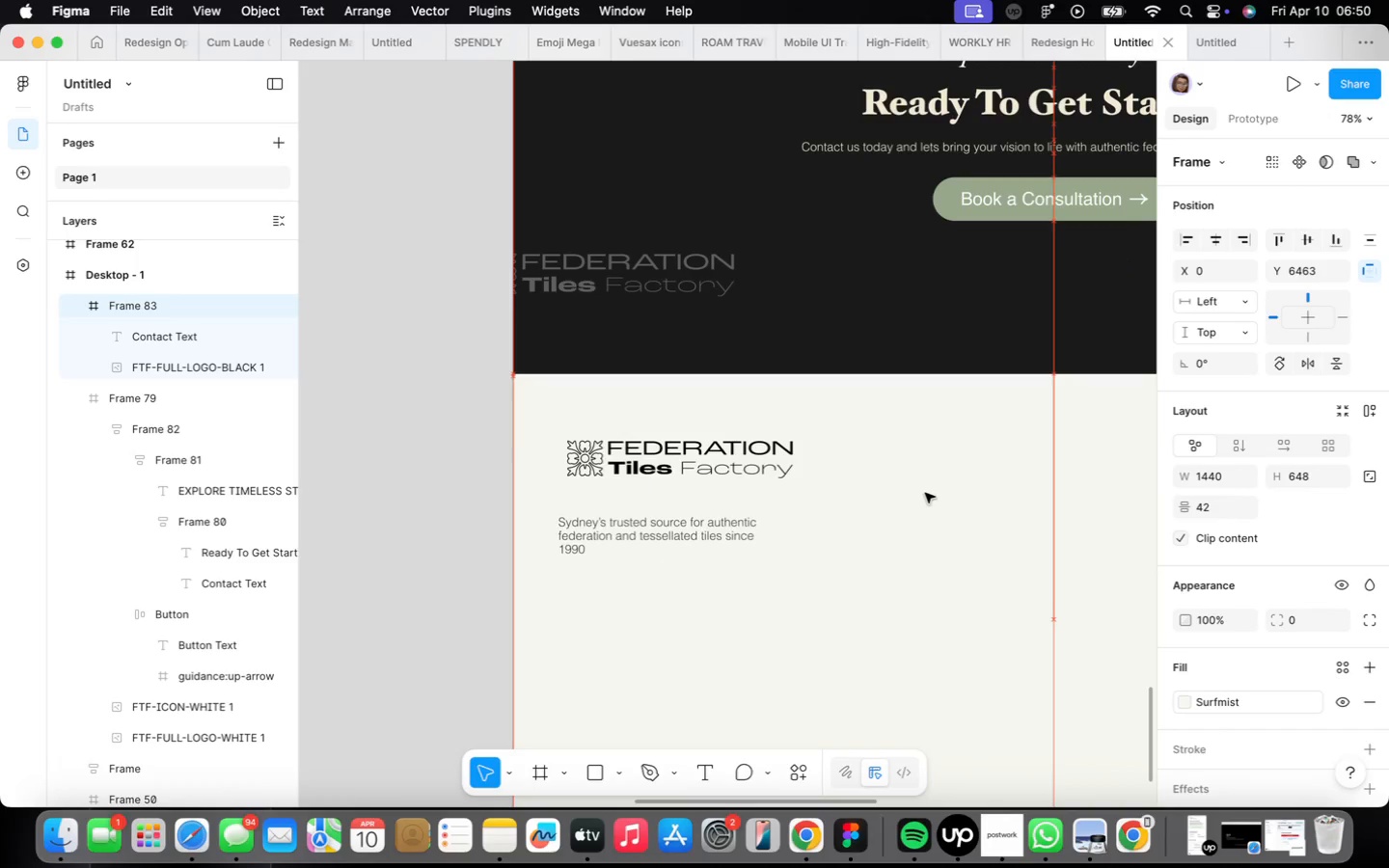 
key(ArrowUp)
 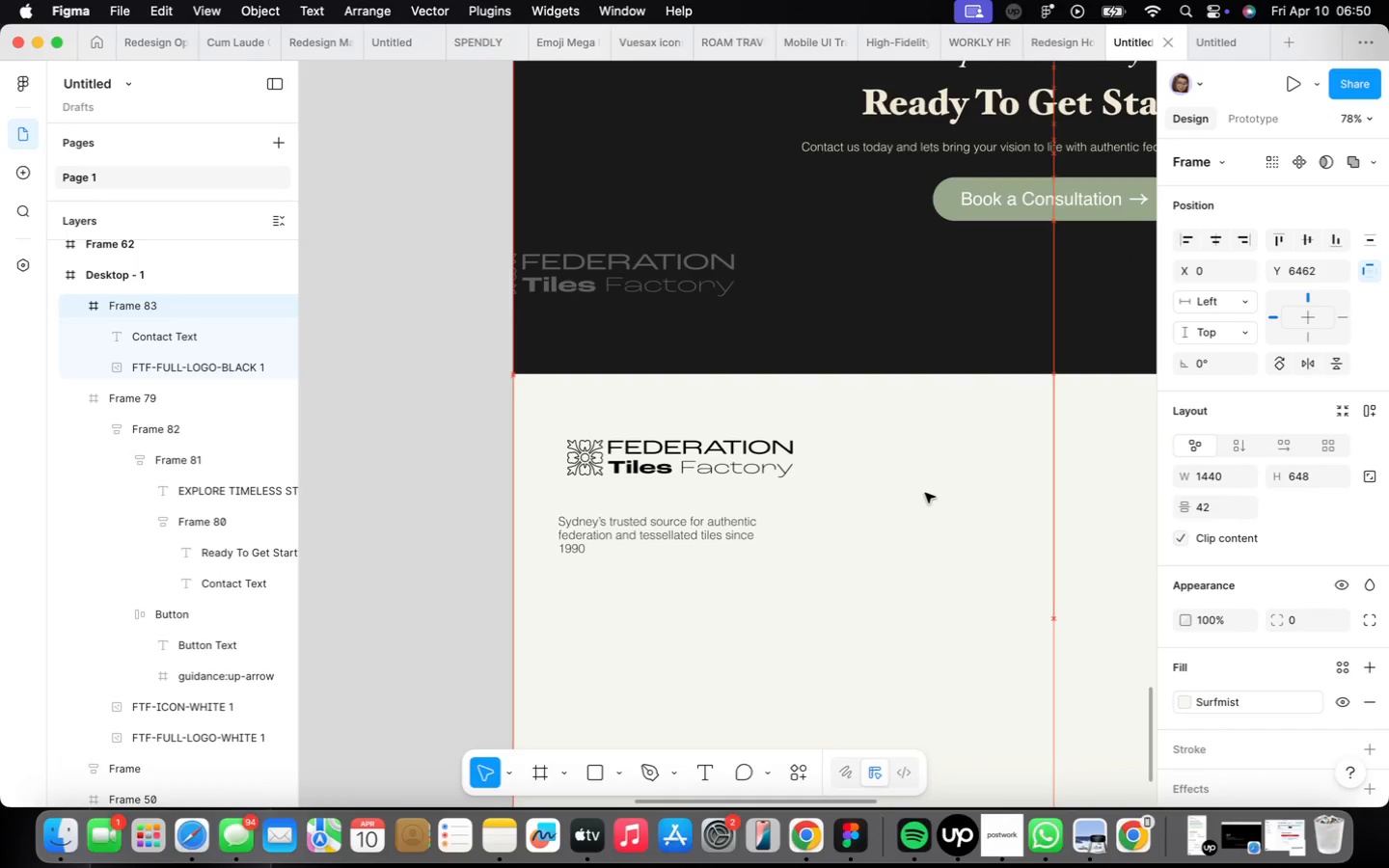 
key(ArrowUp)
 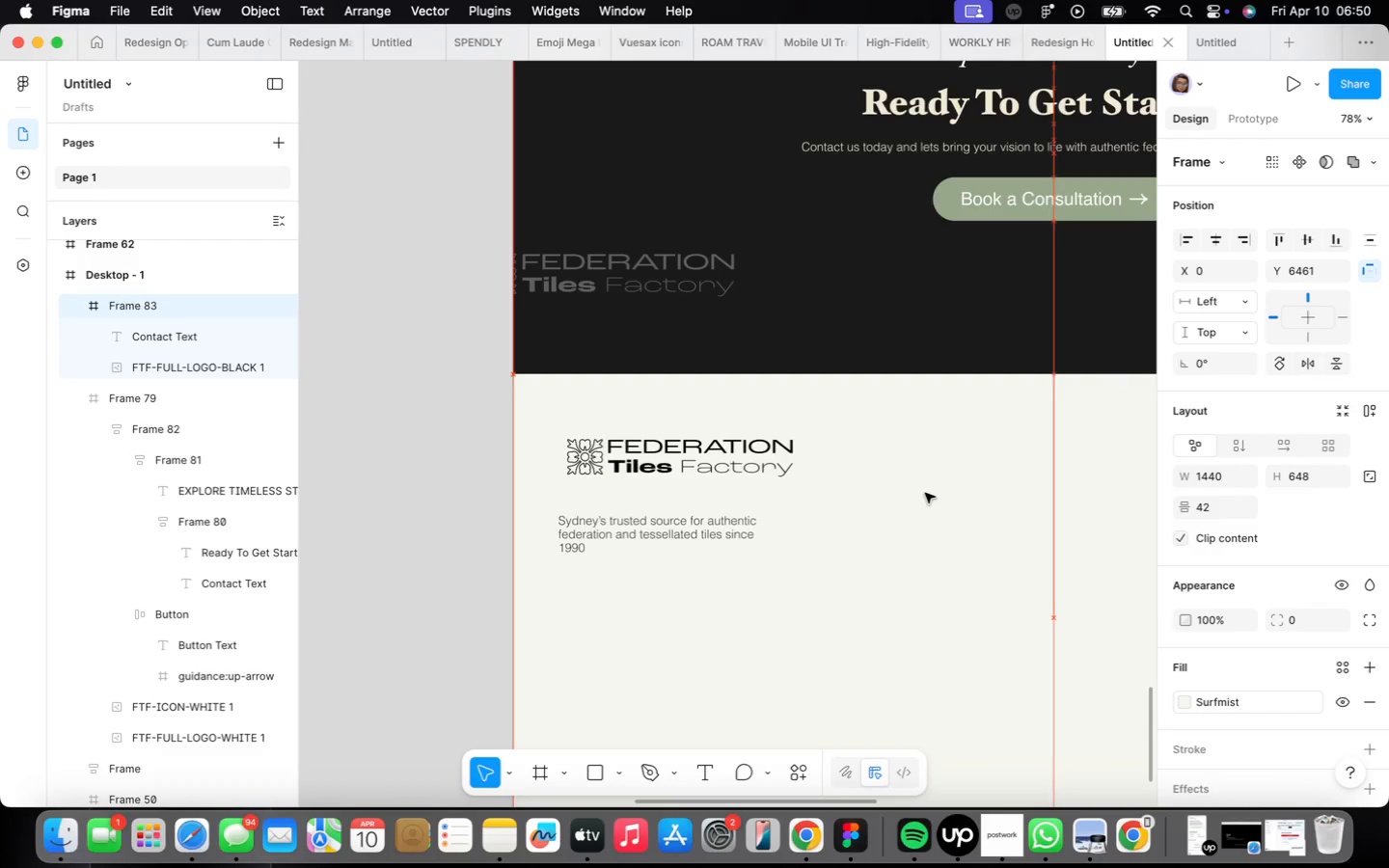 
key(ArrowUp)
 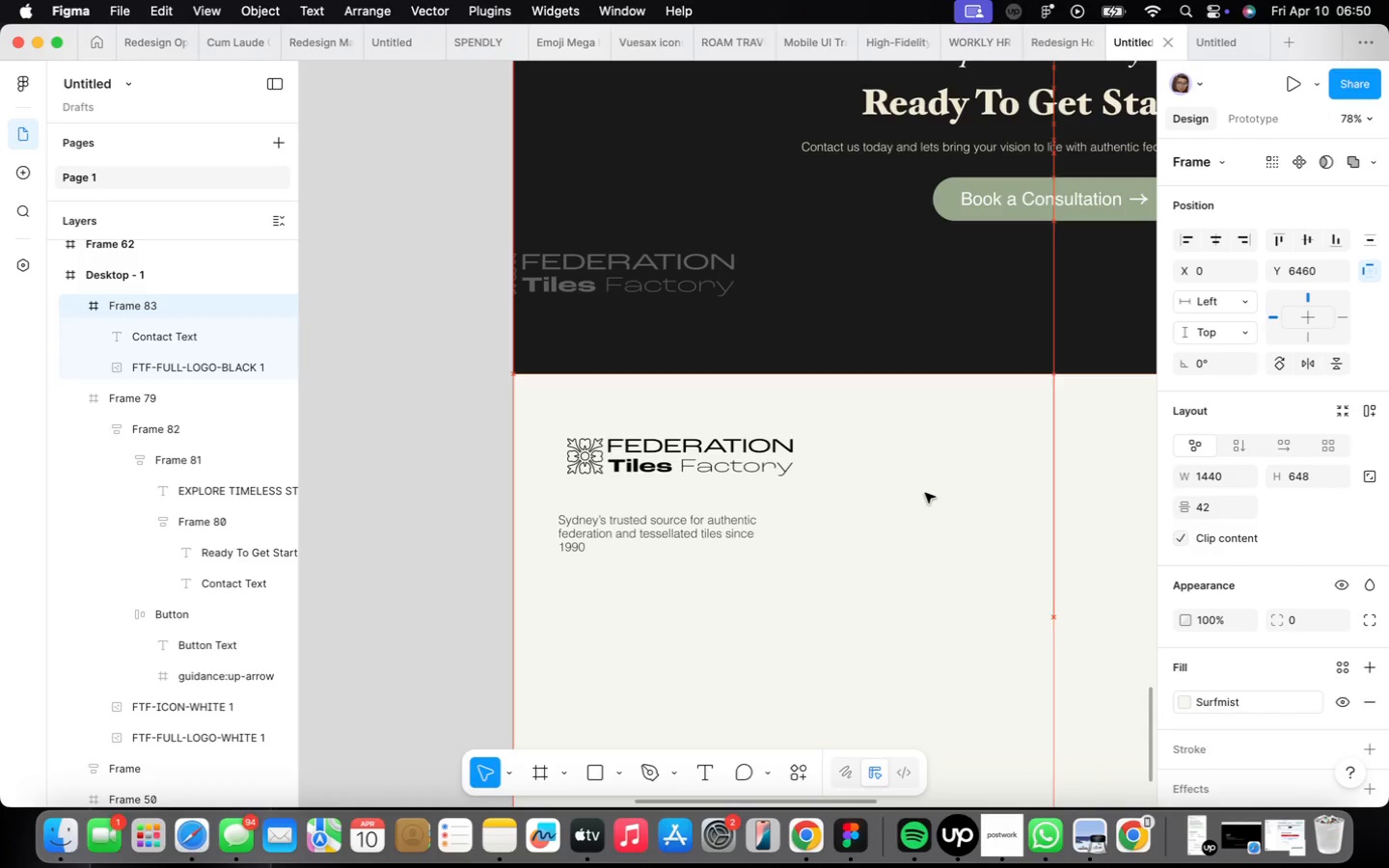 
key(ArrowUp)
 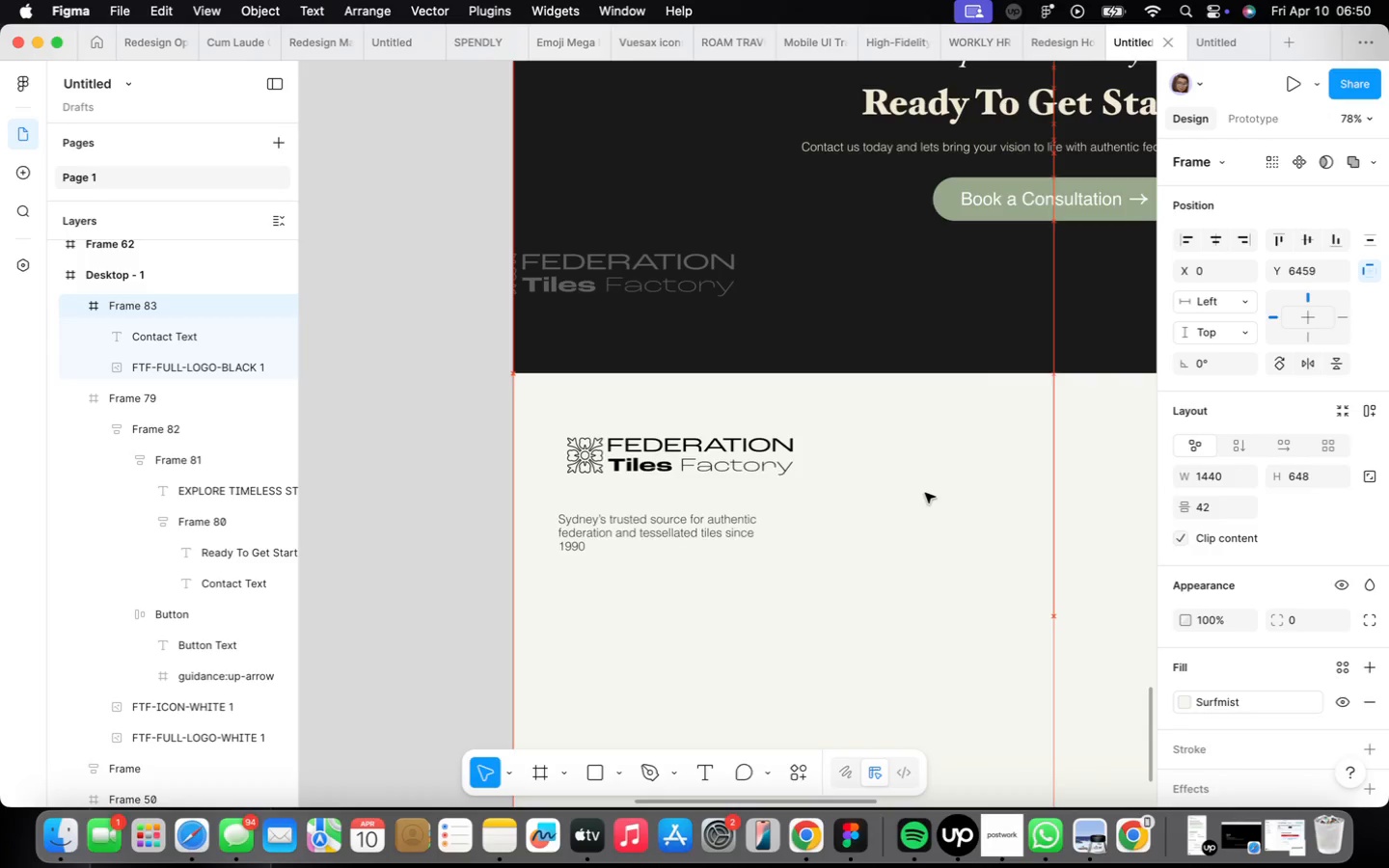 
key(ArrowUp)
 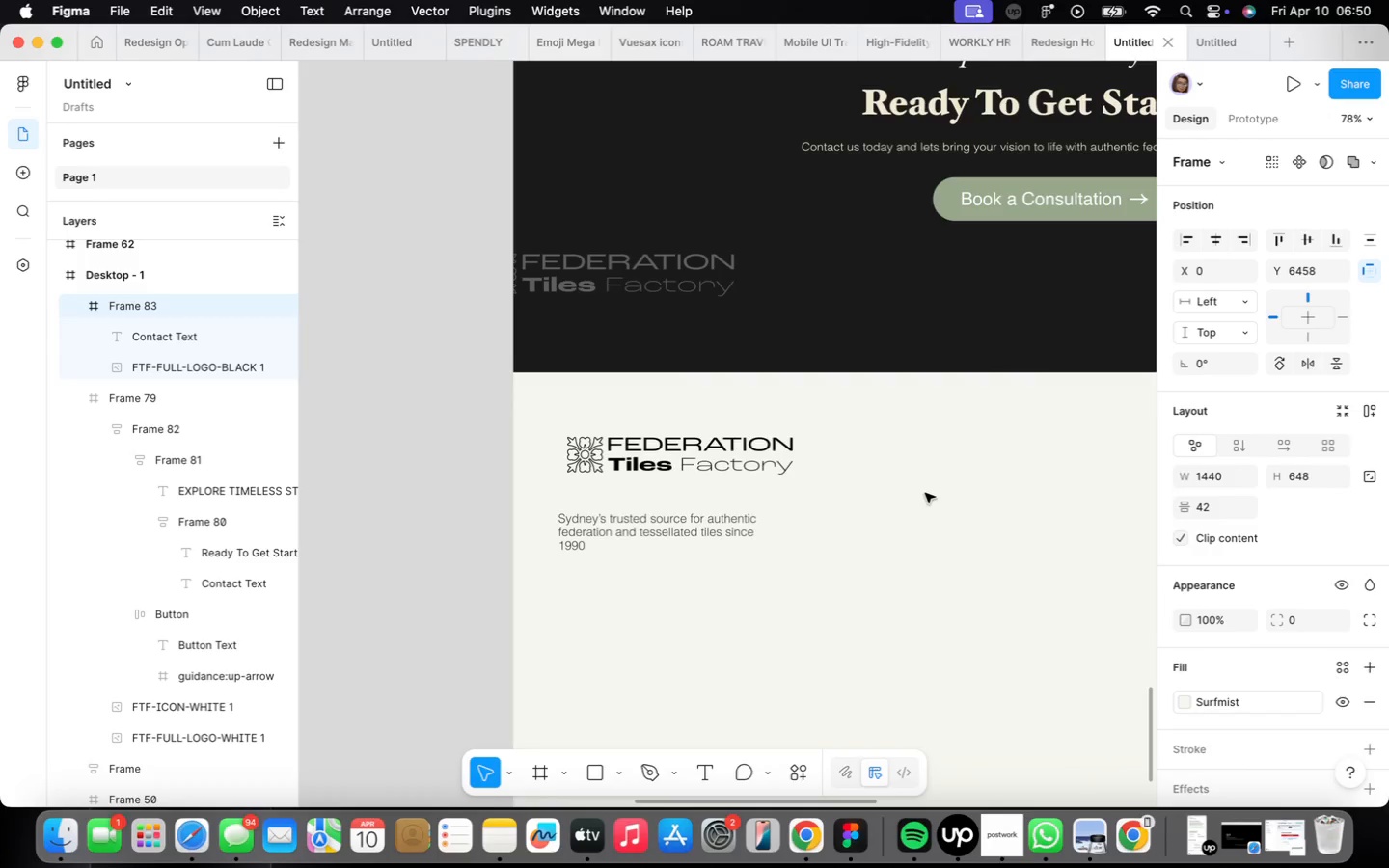 
key(ArrowDown)
 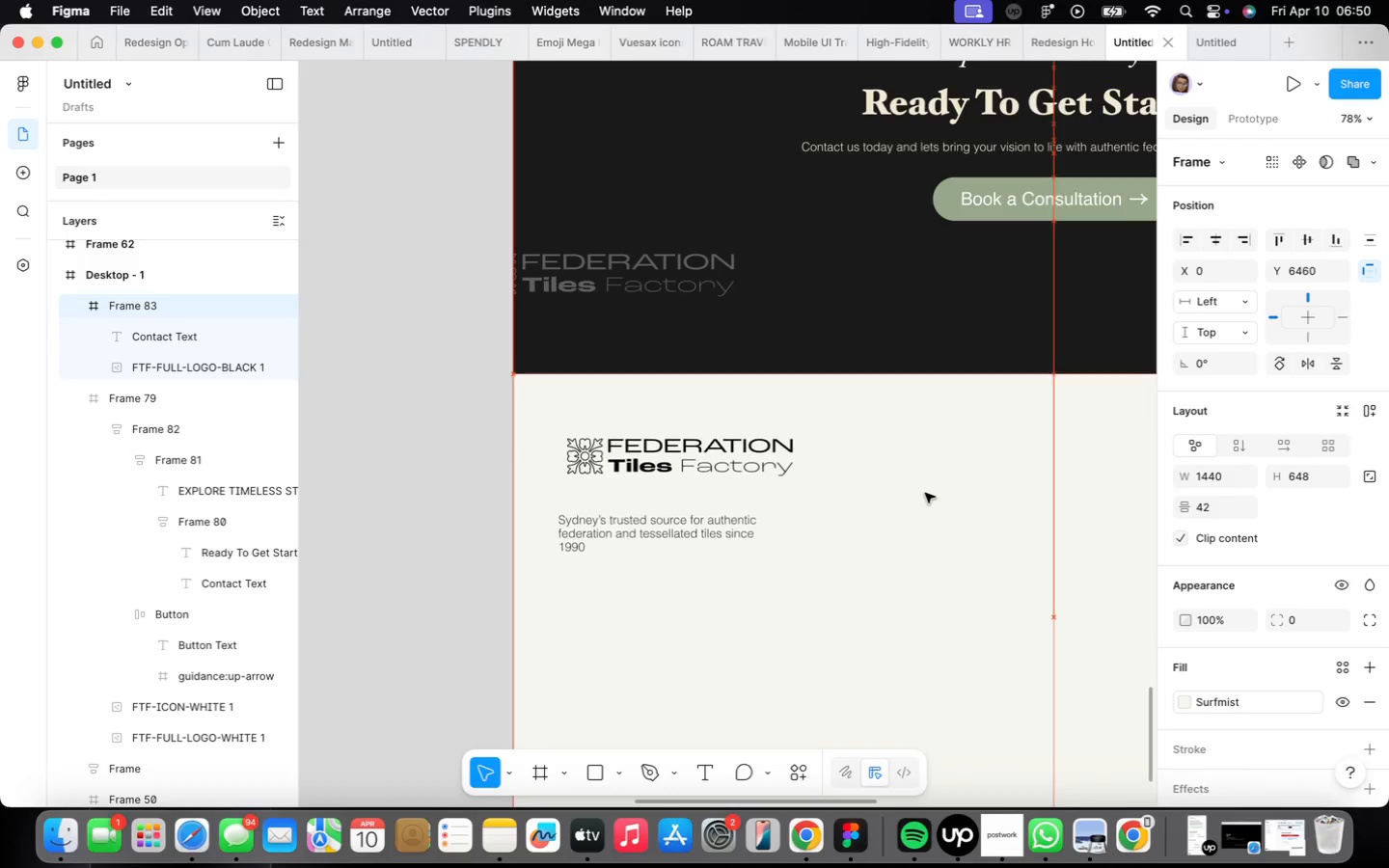 
key(ArrowDown)
 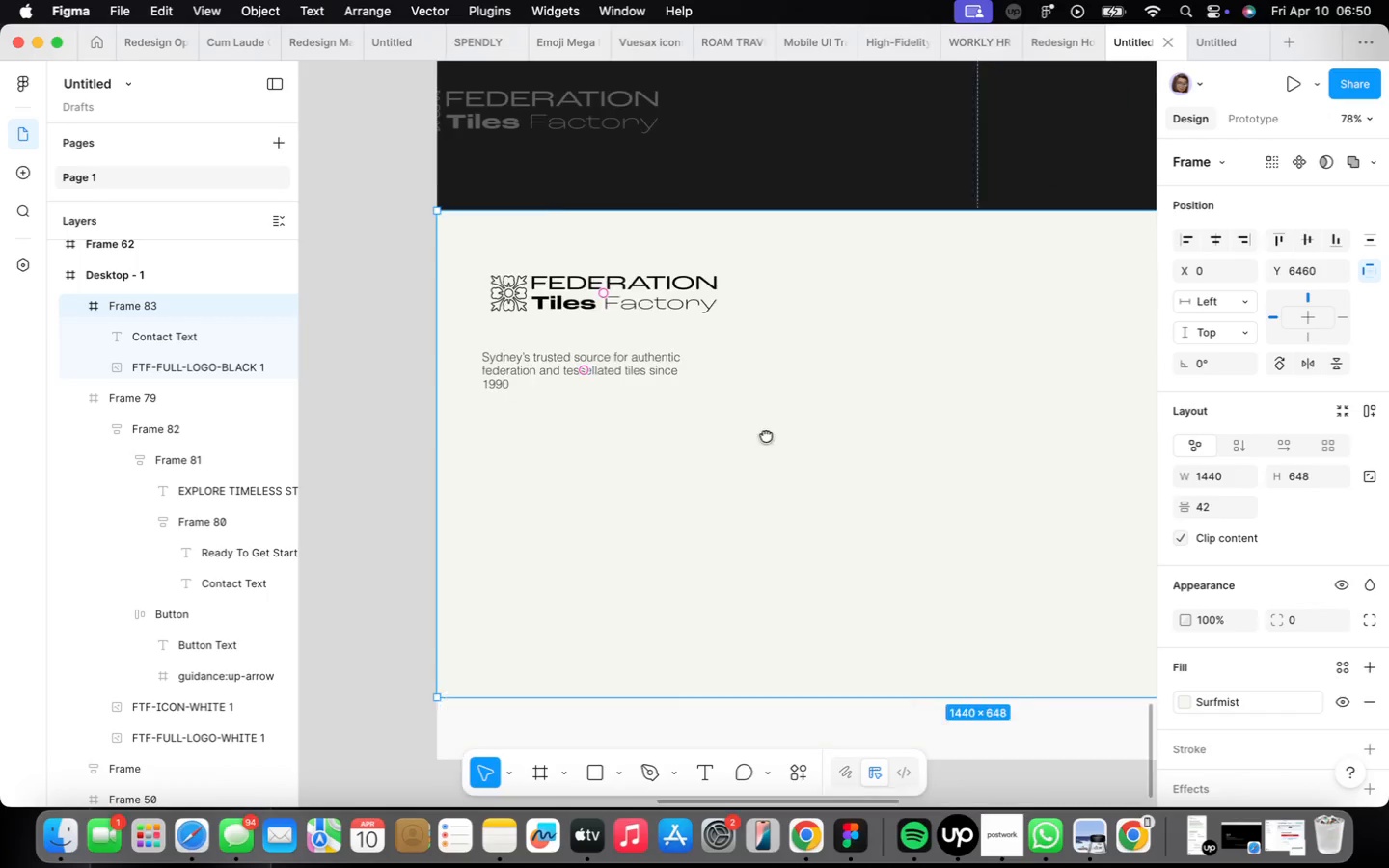 
double_click([605, 381])
 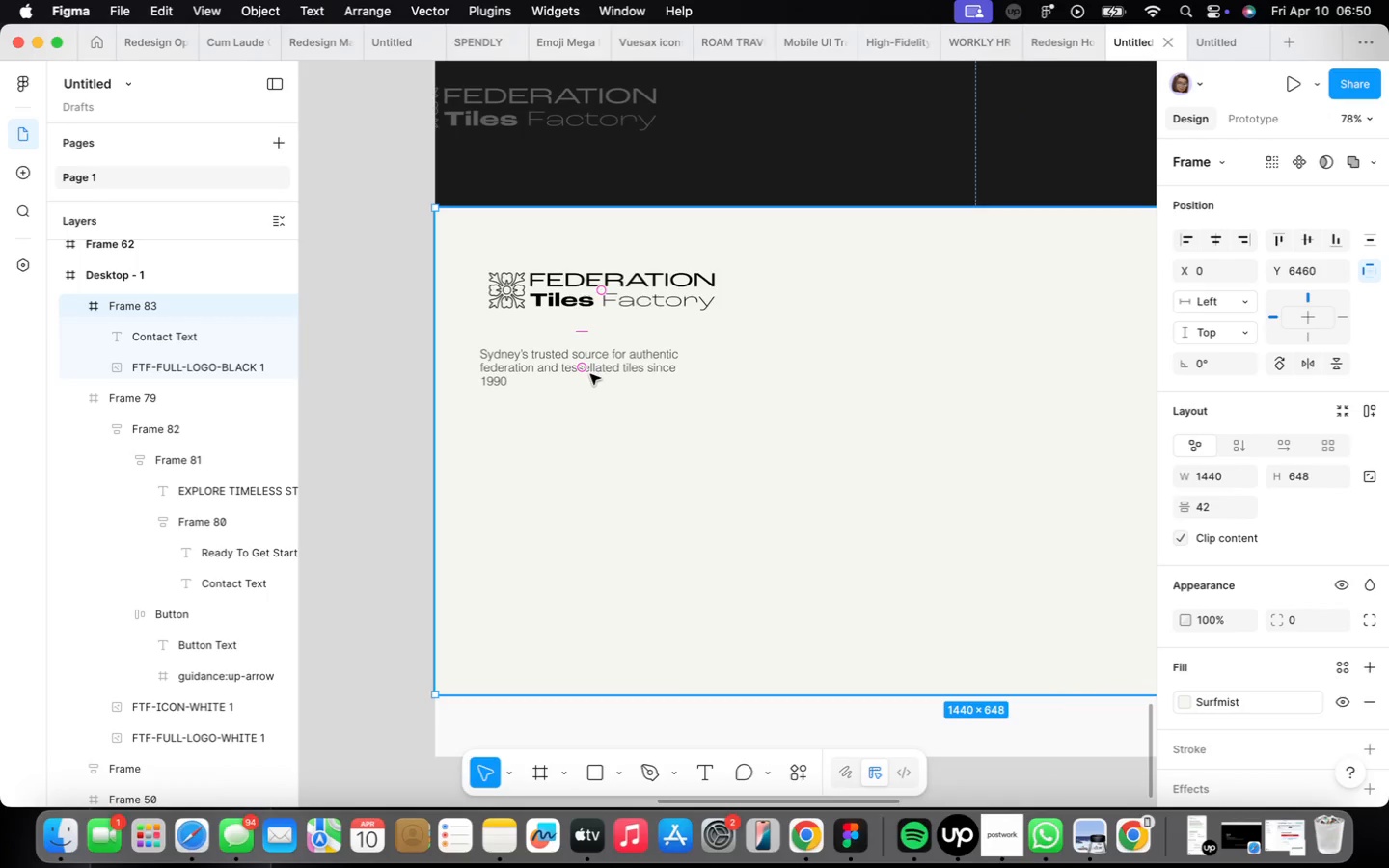 
double_click([590, 374])
 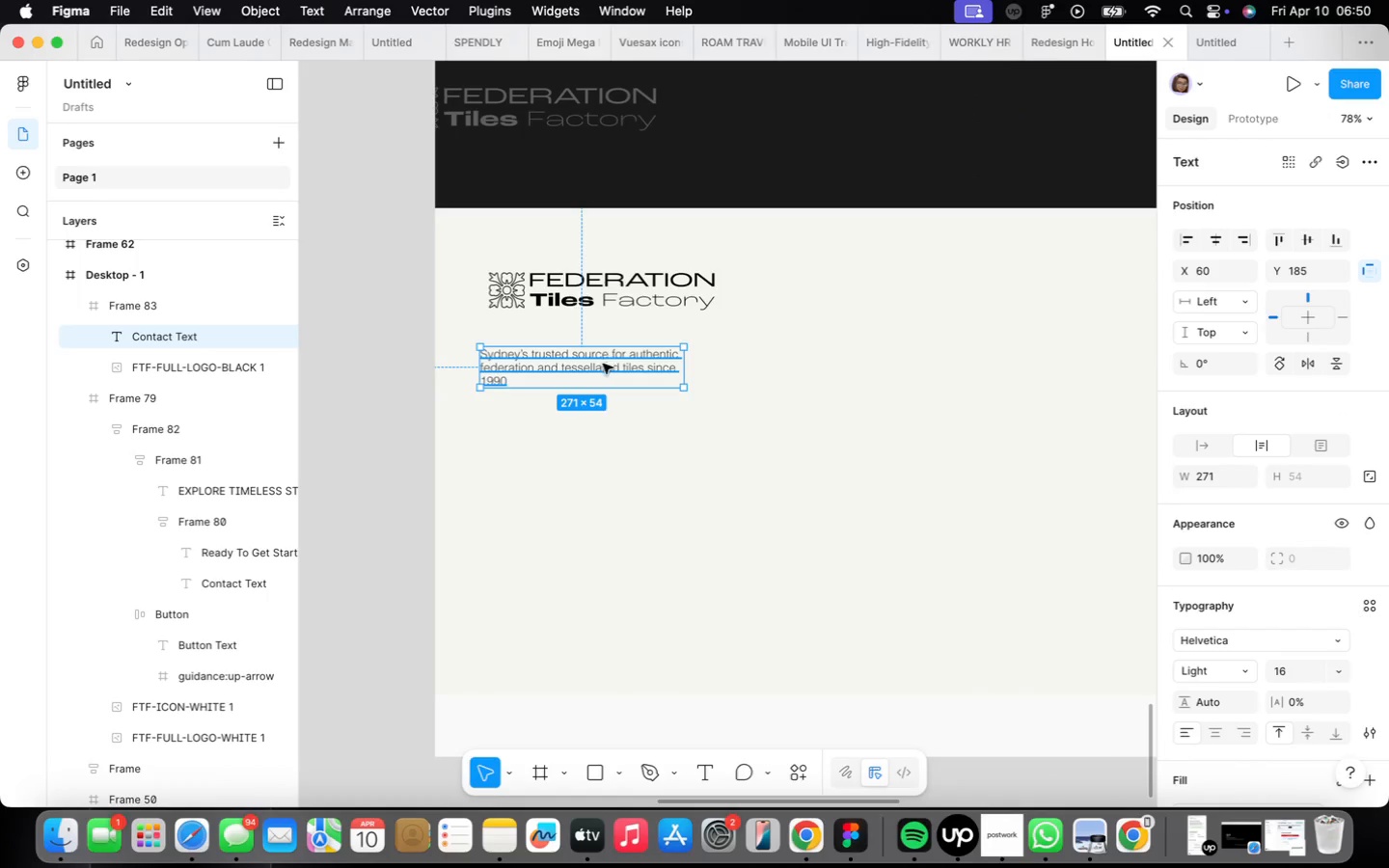 
left_click_drag(start_coordinate=[586, 364], to_coordinate=[586, 359])
 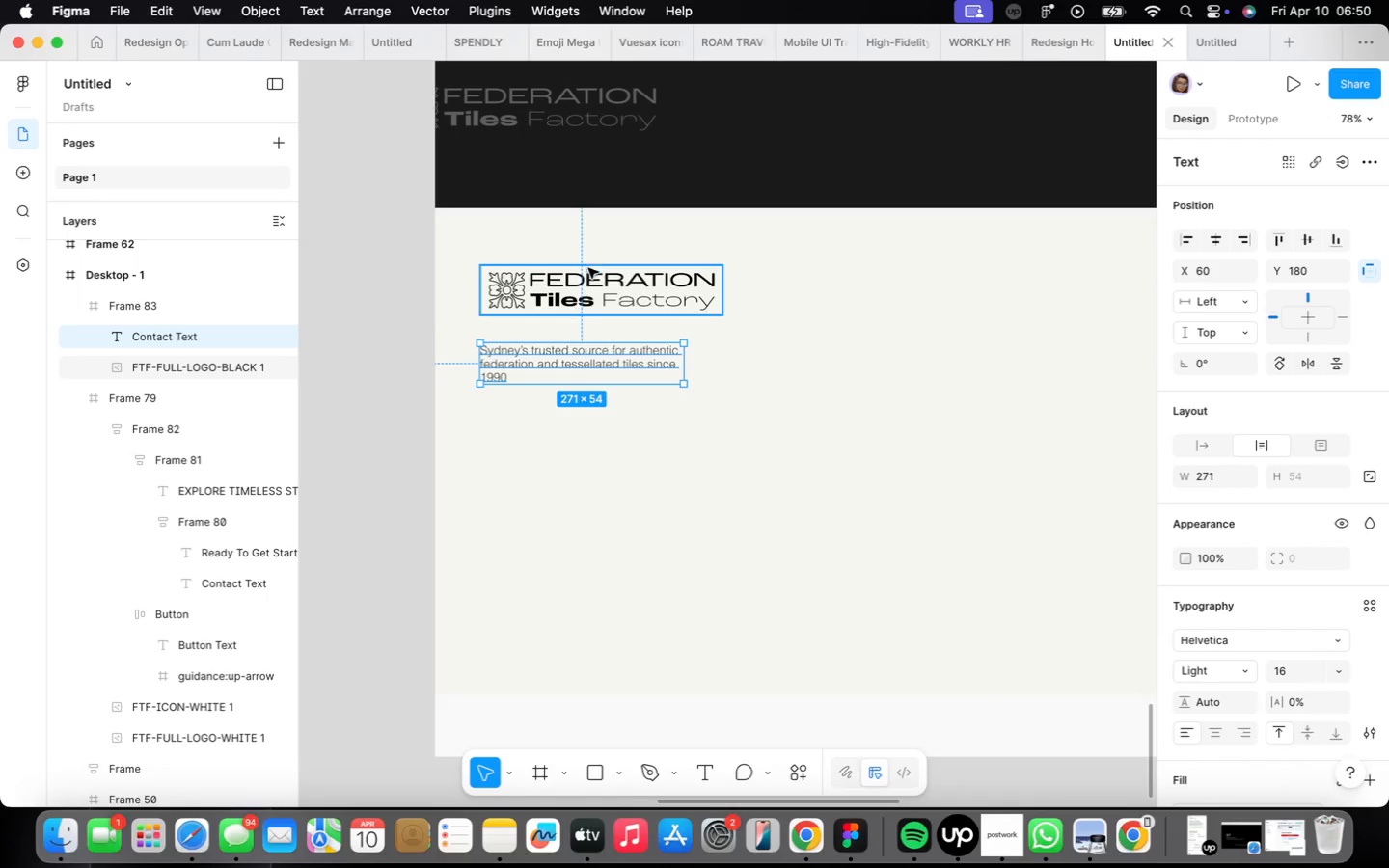 
left_click([587, 297])
 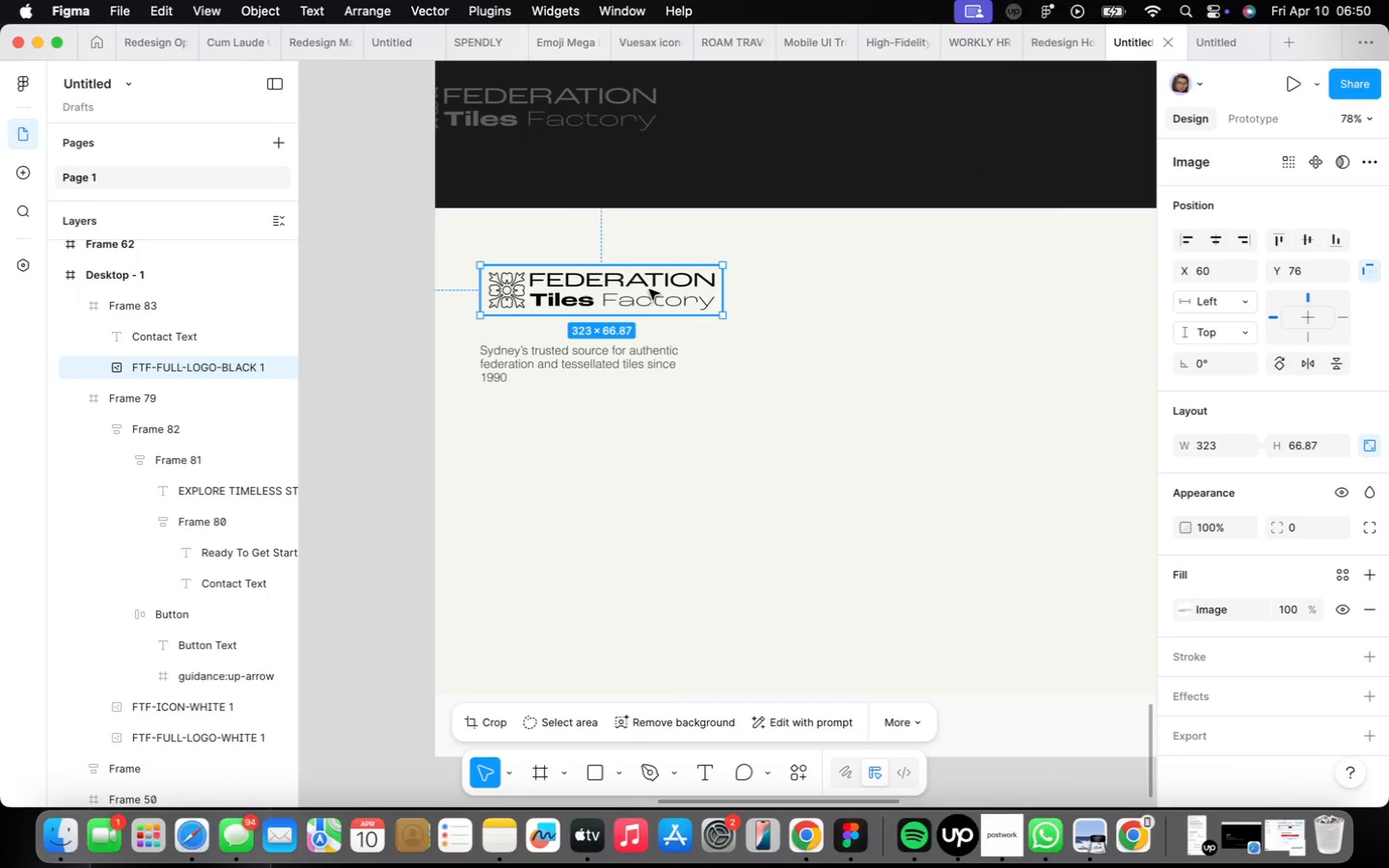 
left_click_drag(start_coordinate=[649, 288], to_coordinate=[644, 288])
 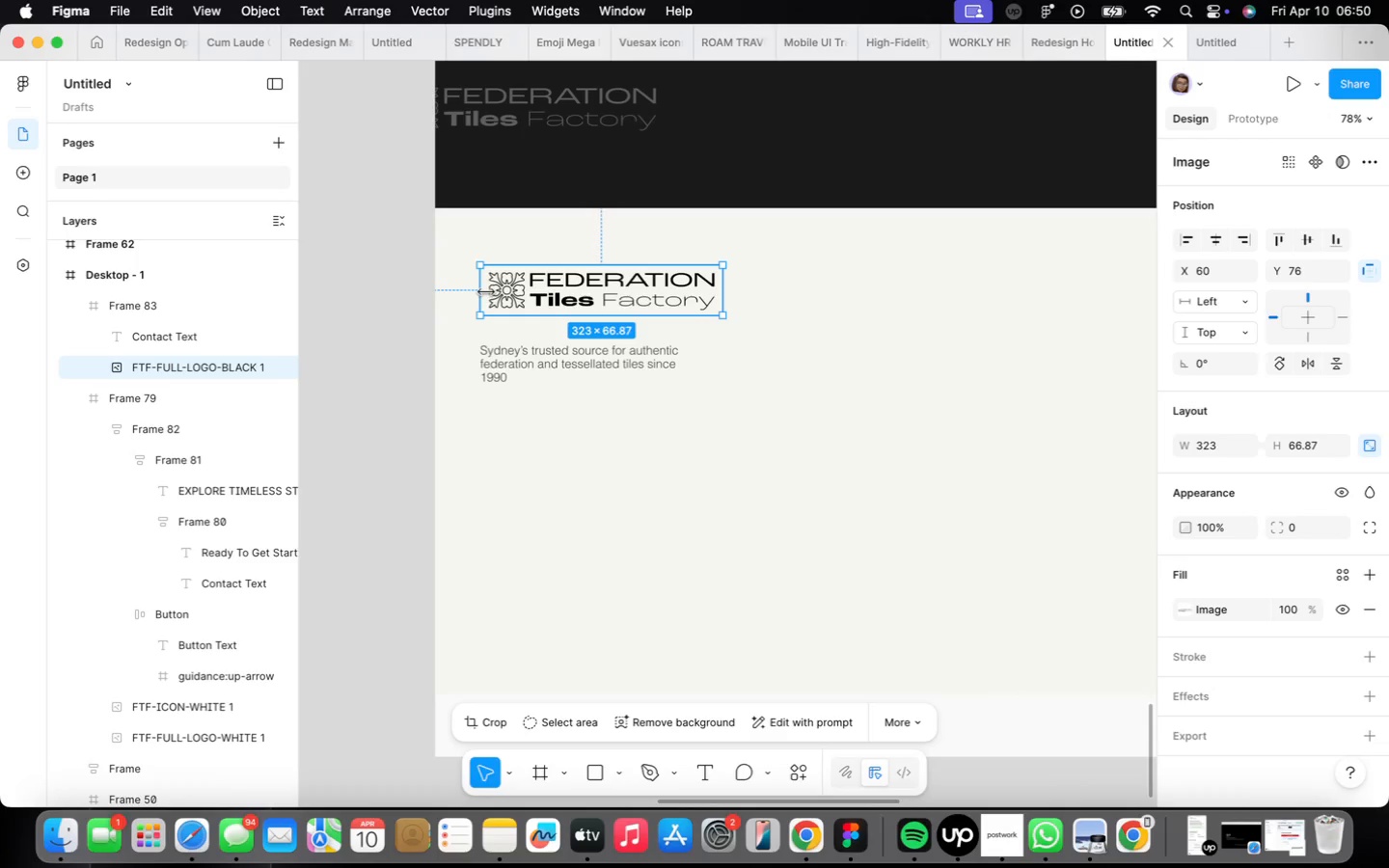 
wait(11.93)
 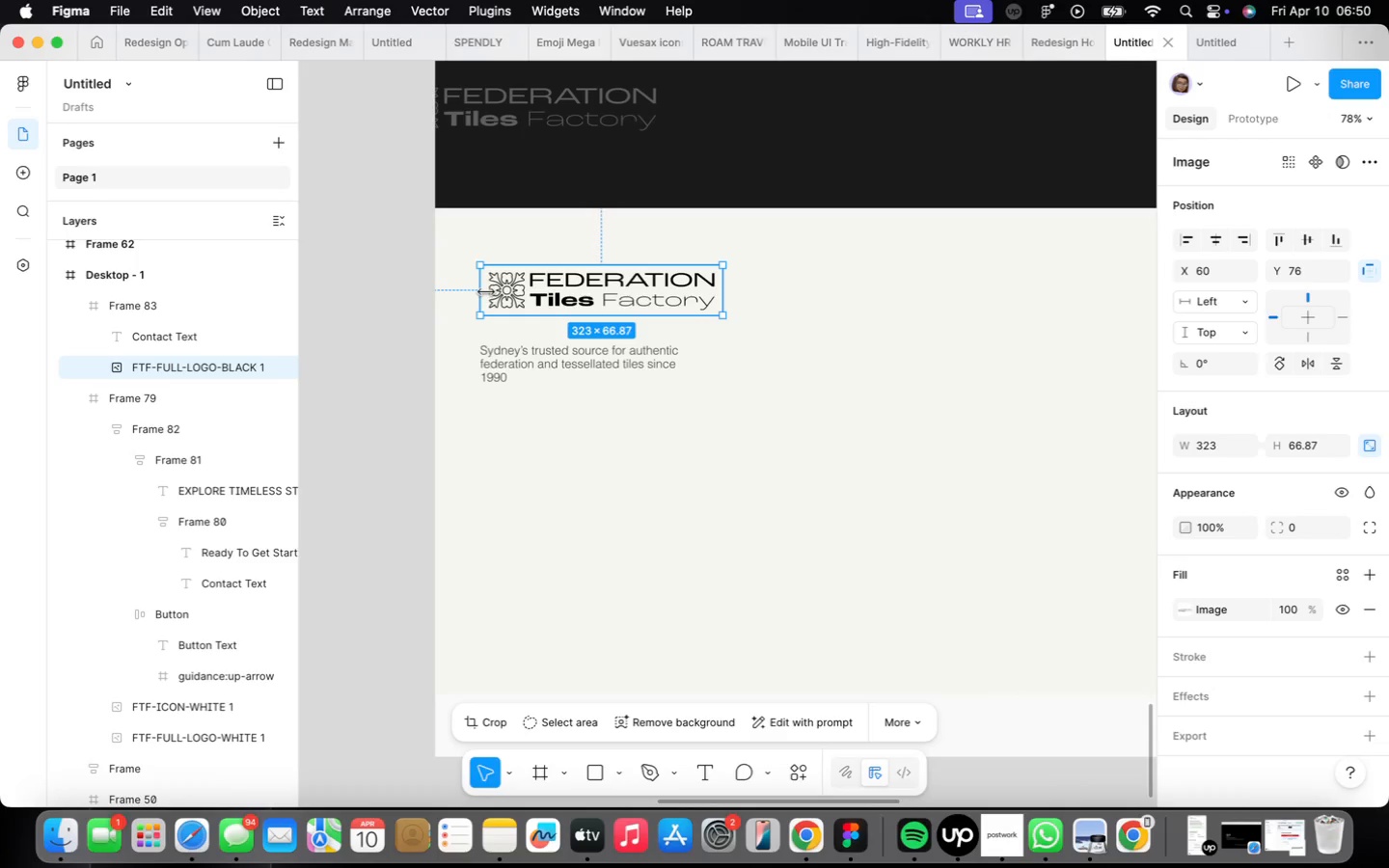 
scroll: coordinate [716, 353], scroll_direction: down, amount: 10.0
 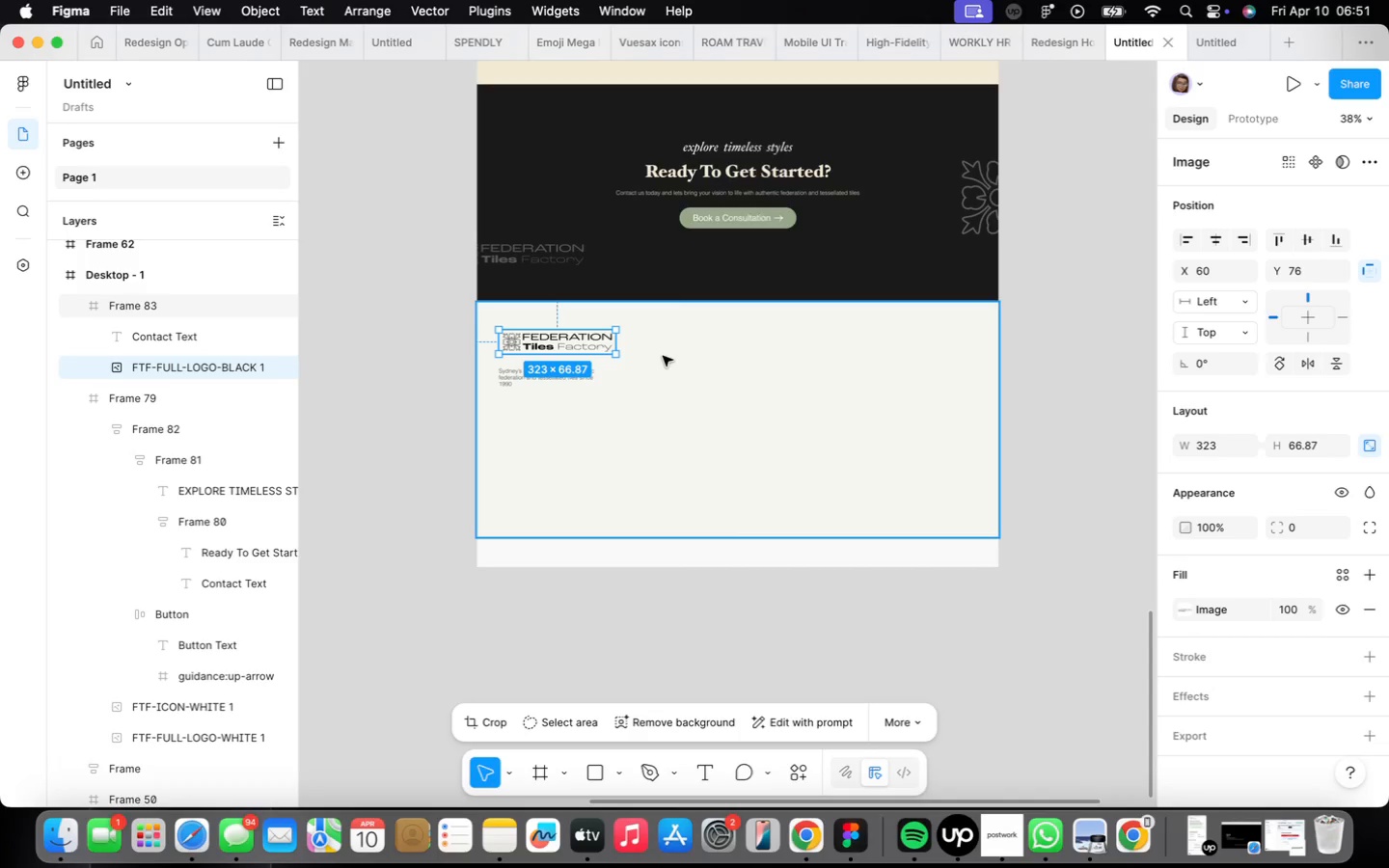 
wait(31.46)
 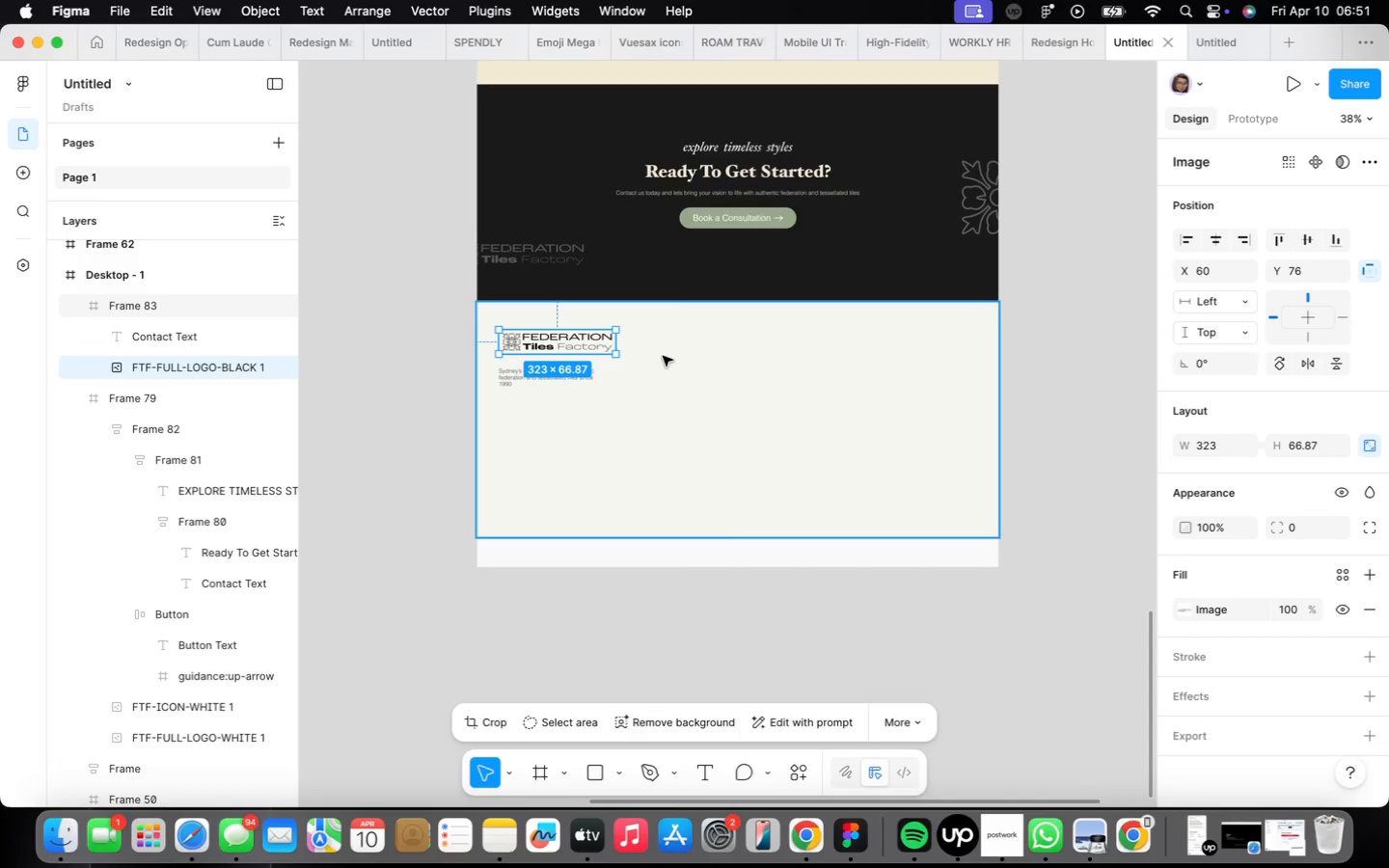 
scroll: coordinate [663, 356], scroll_direction: up, amount: 2.0
 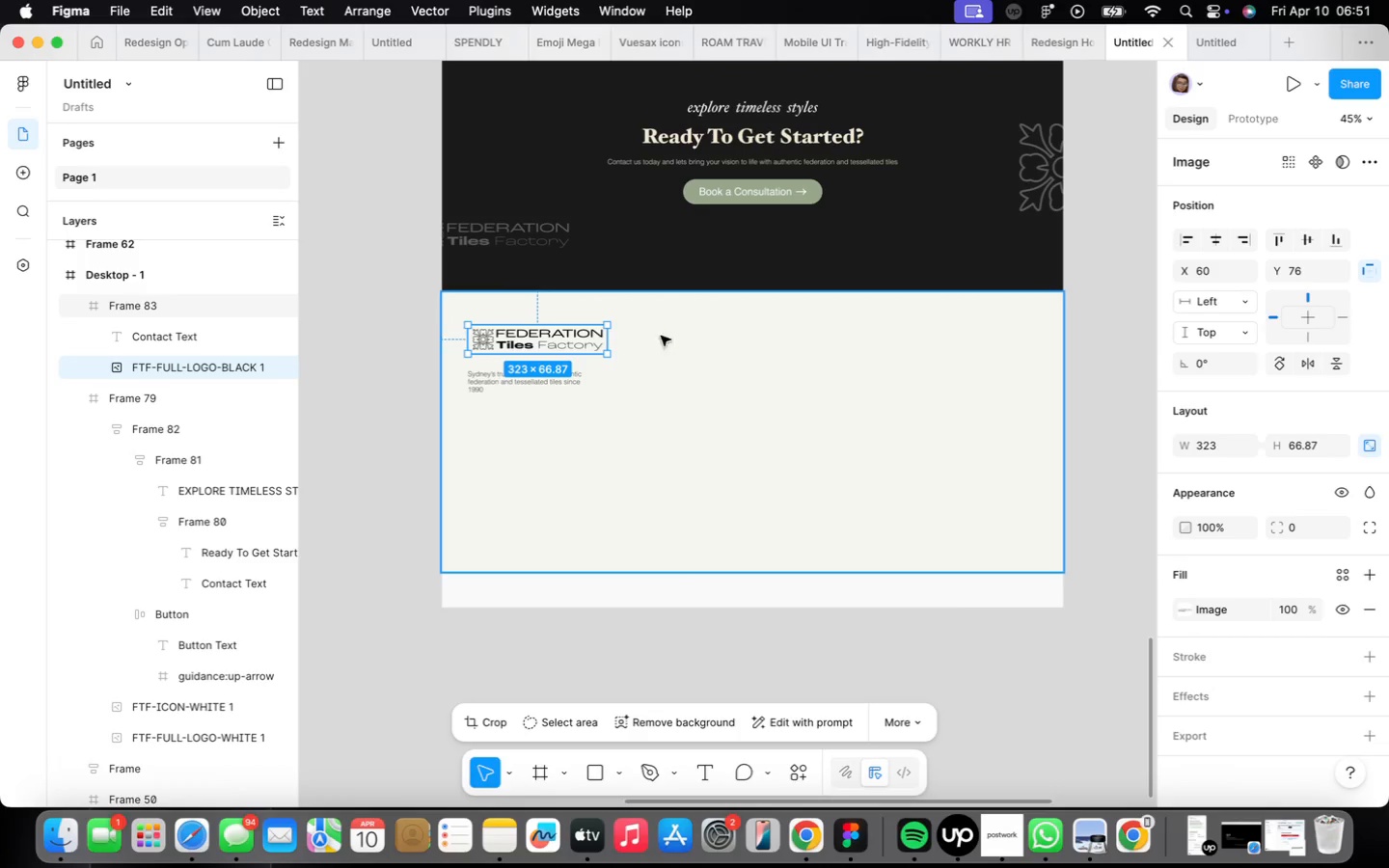 
left_click([996, 856])